 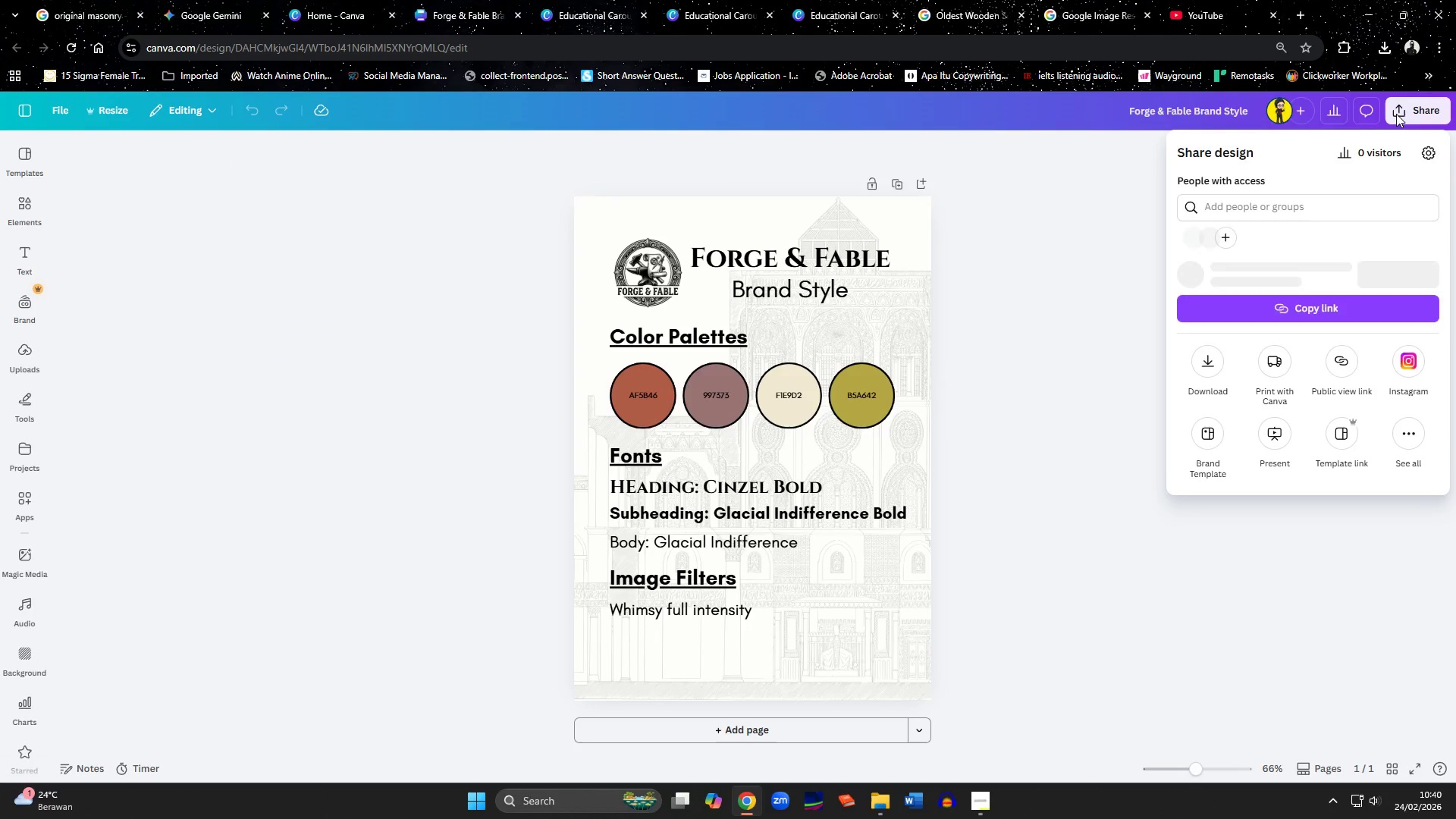 
left_click([1221, 382])
 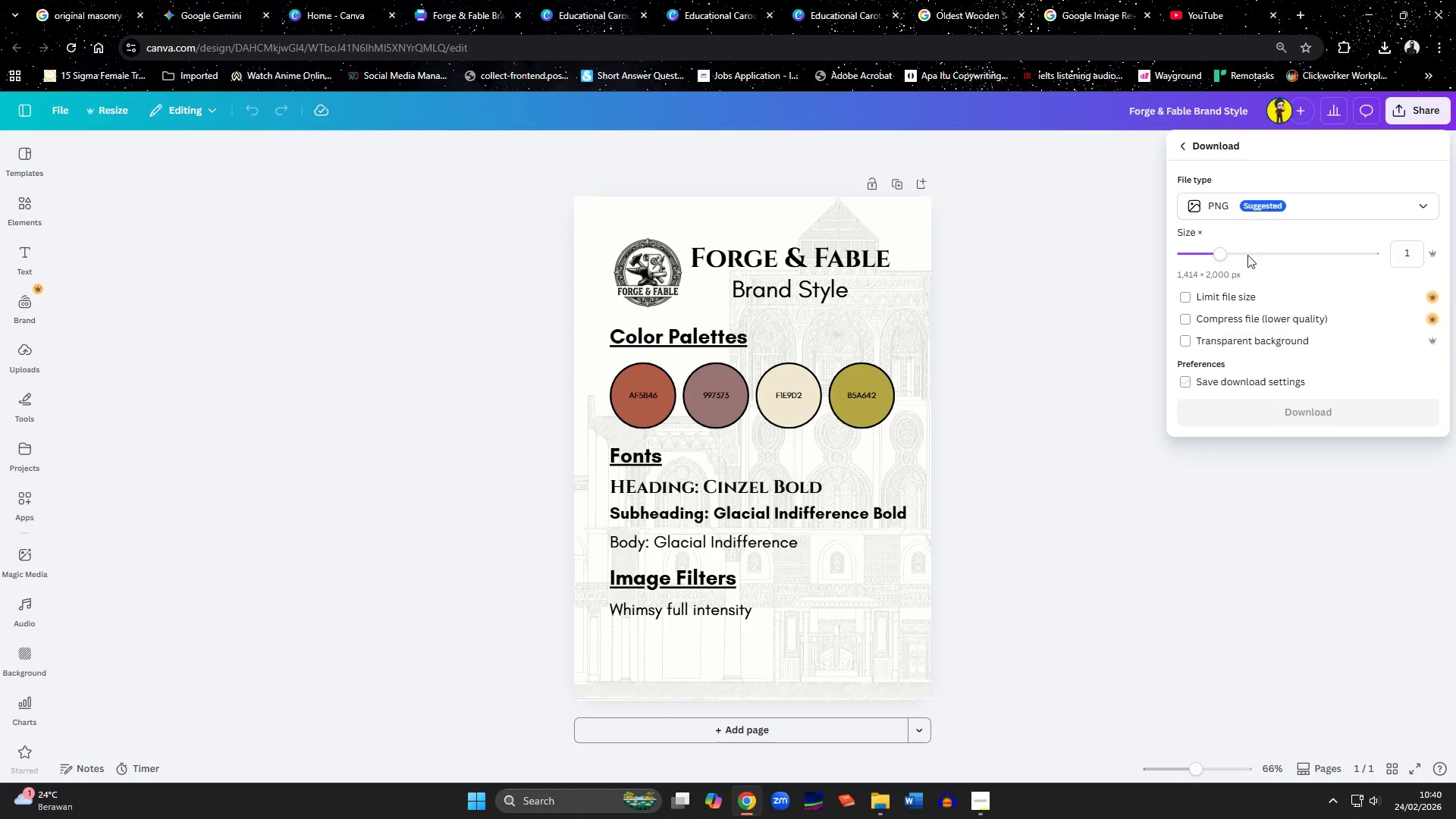 
left_click([1261, 190])
 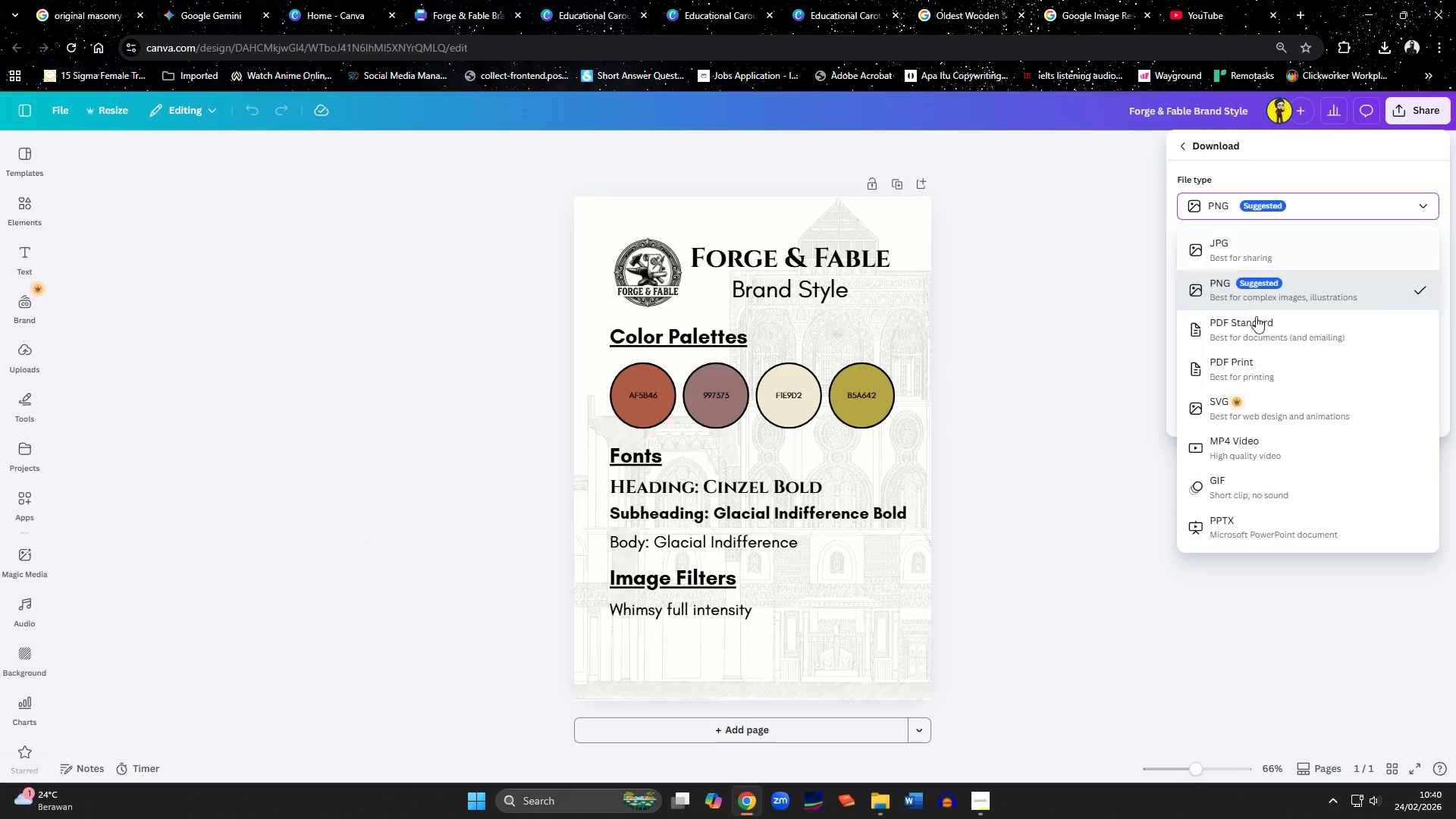 
left_click([1254, 333])
 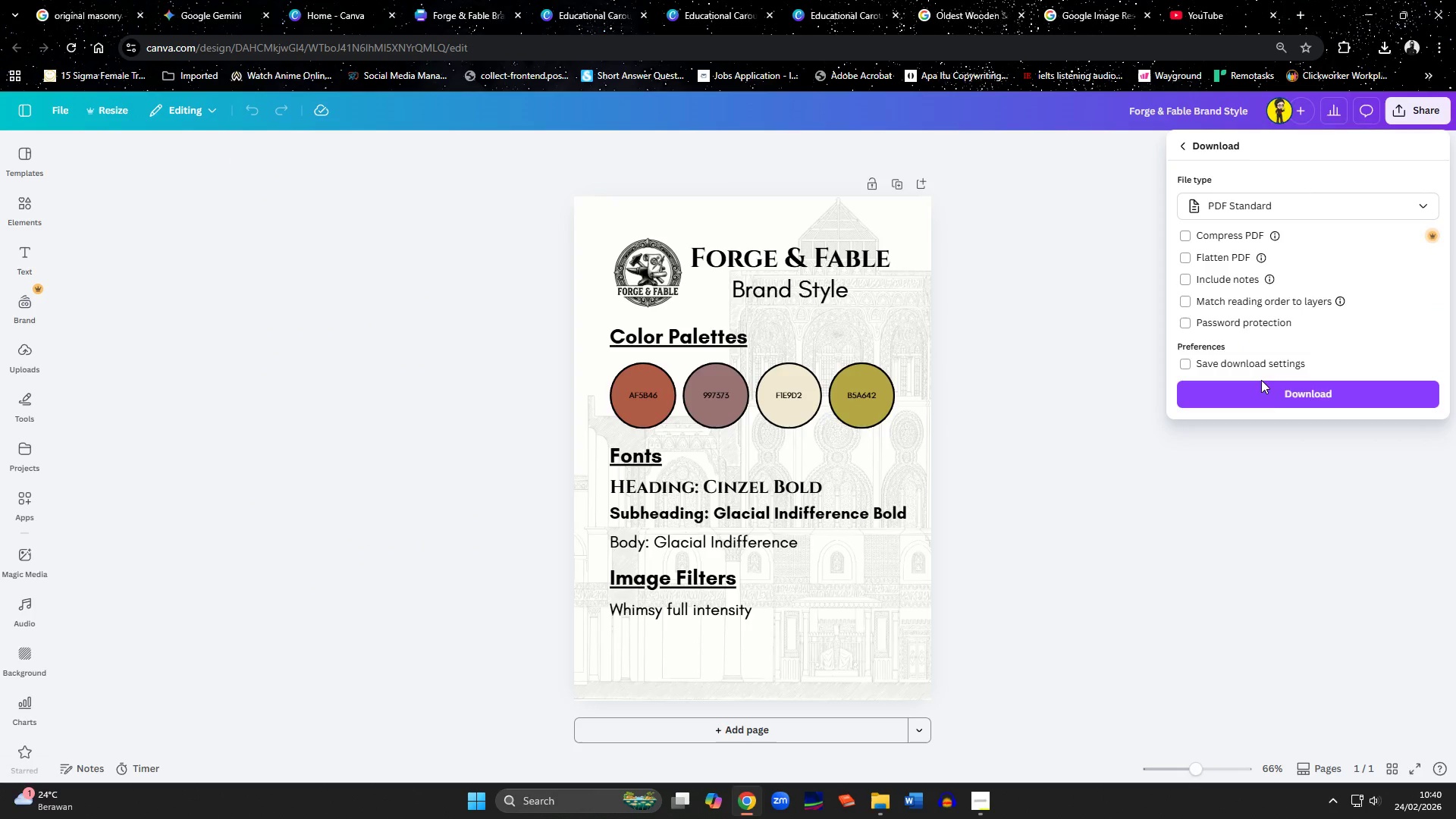 
left_click([1266, 393])
 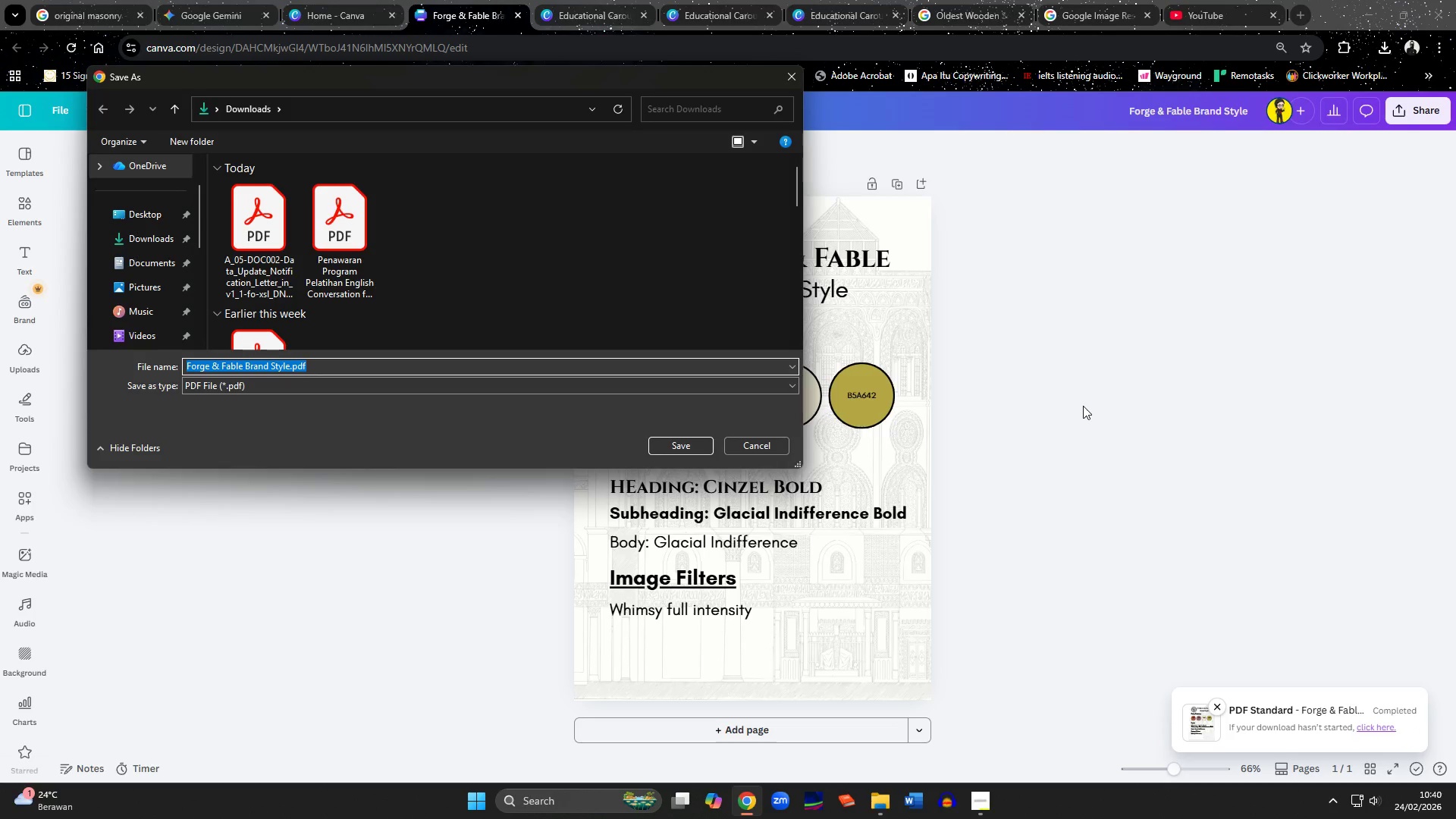 
wait(14.25)
 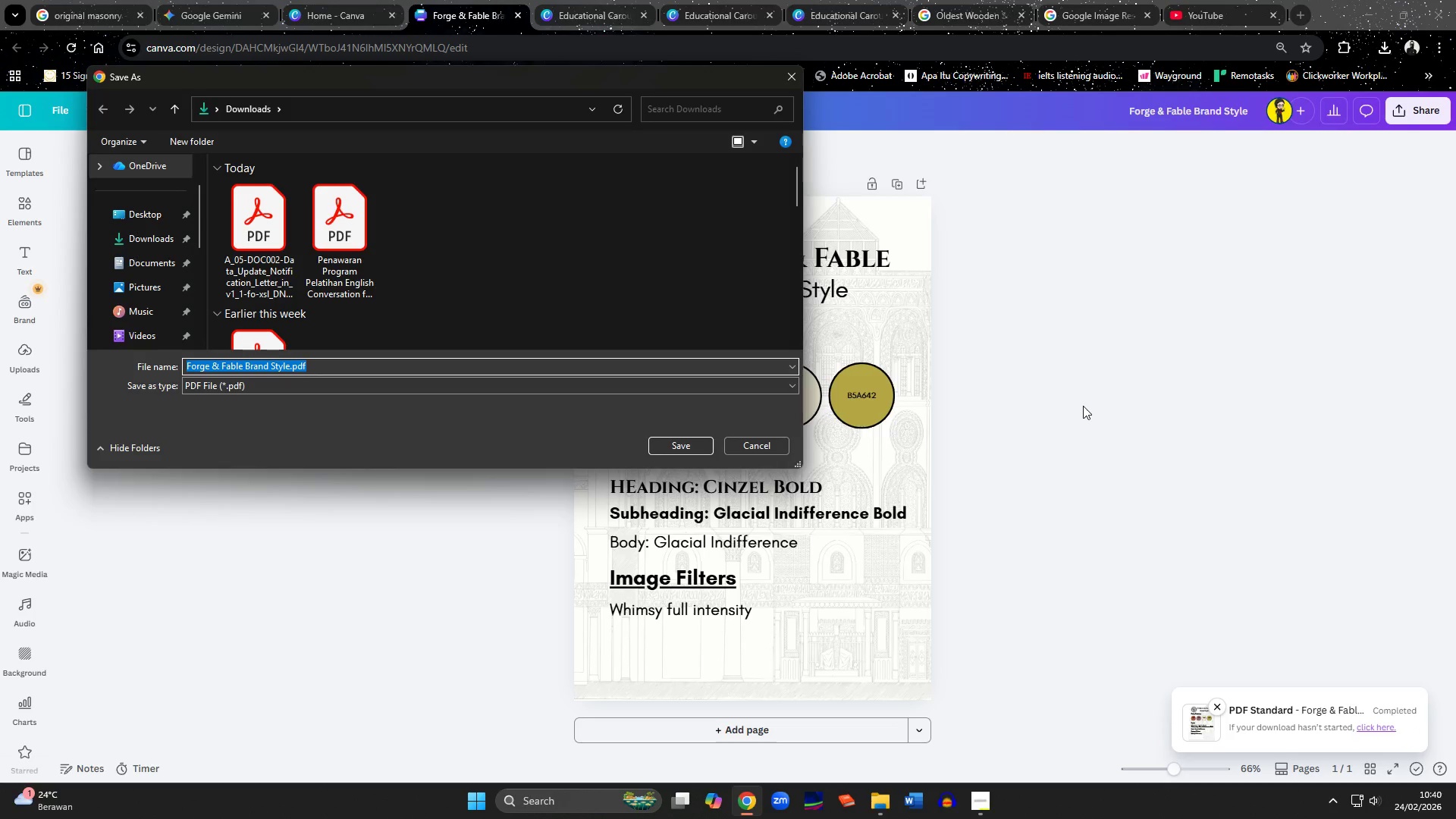 
left_click([661, 447])
 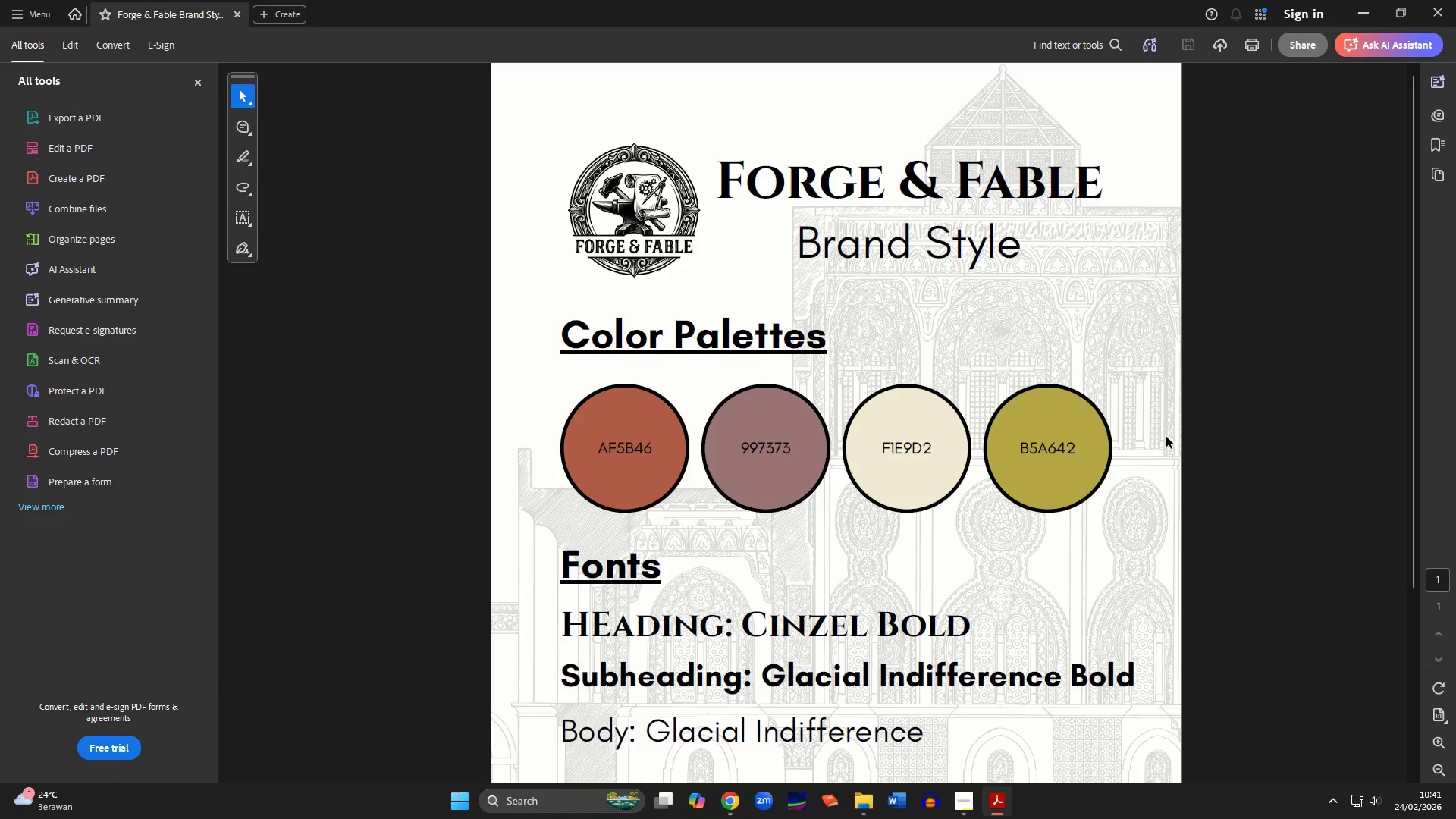 
wait(42.8)
 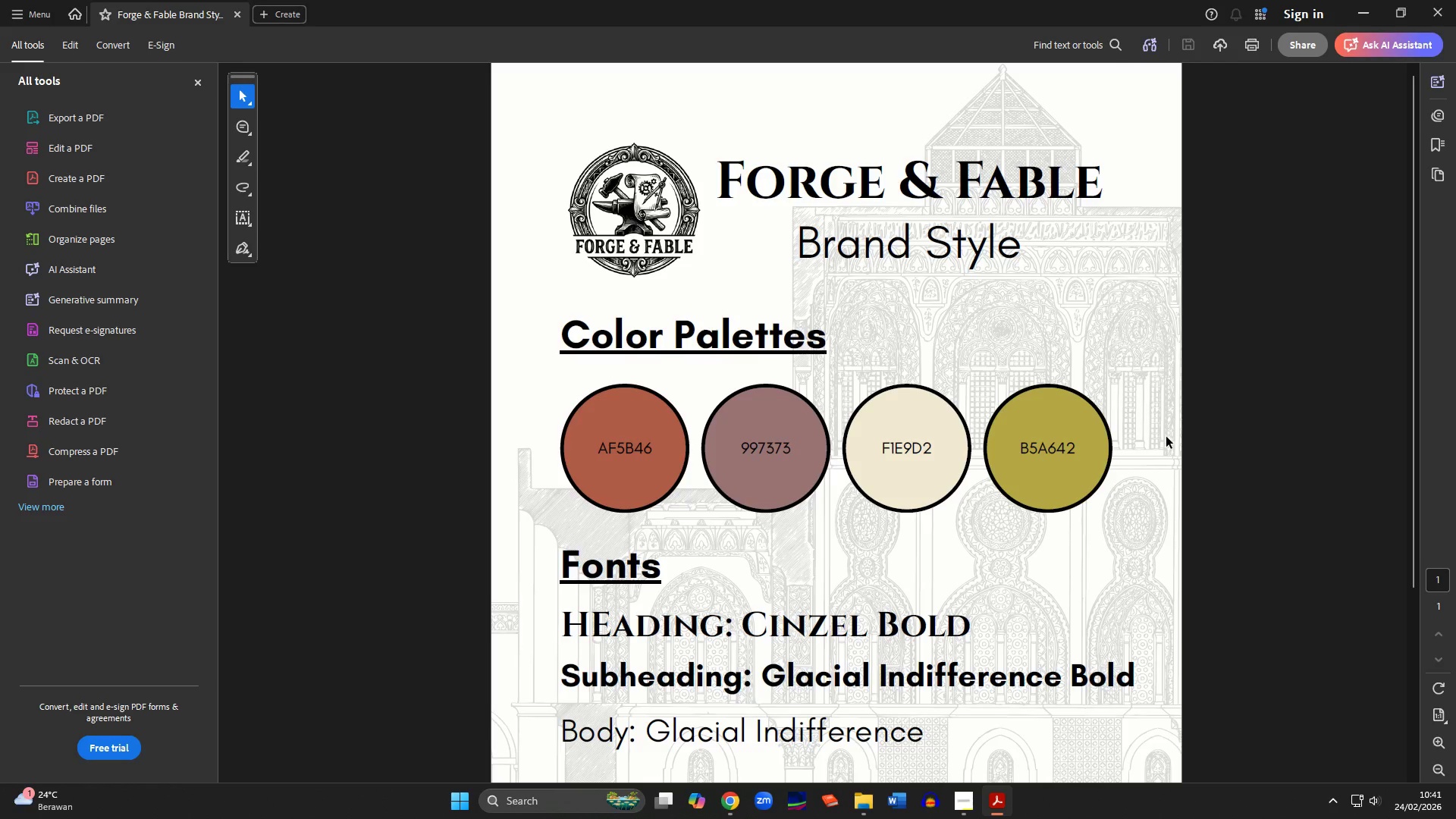 
scroll: coordinate [1282, 488], scroll_direction: up, amount: 1.0
 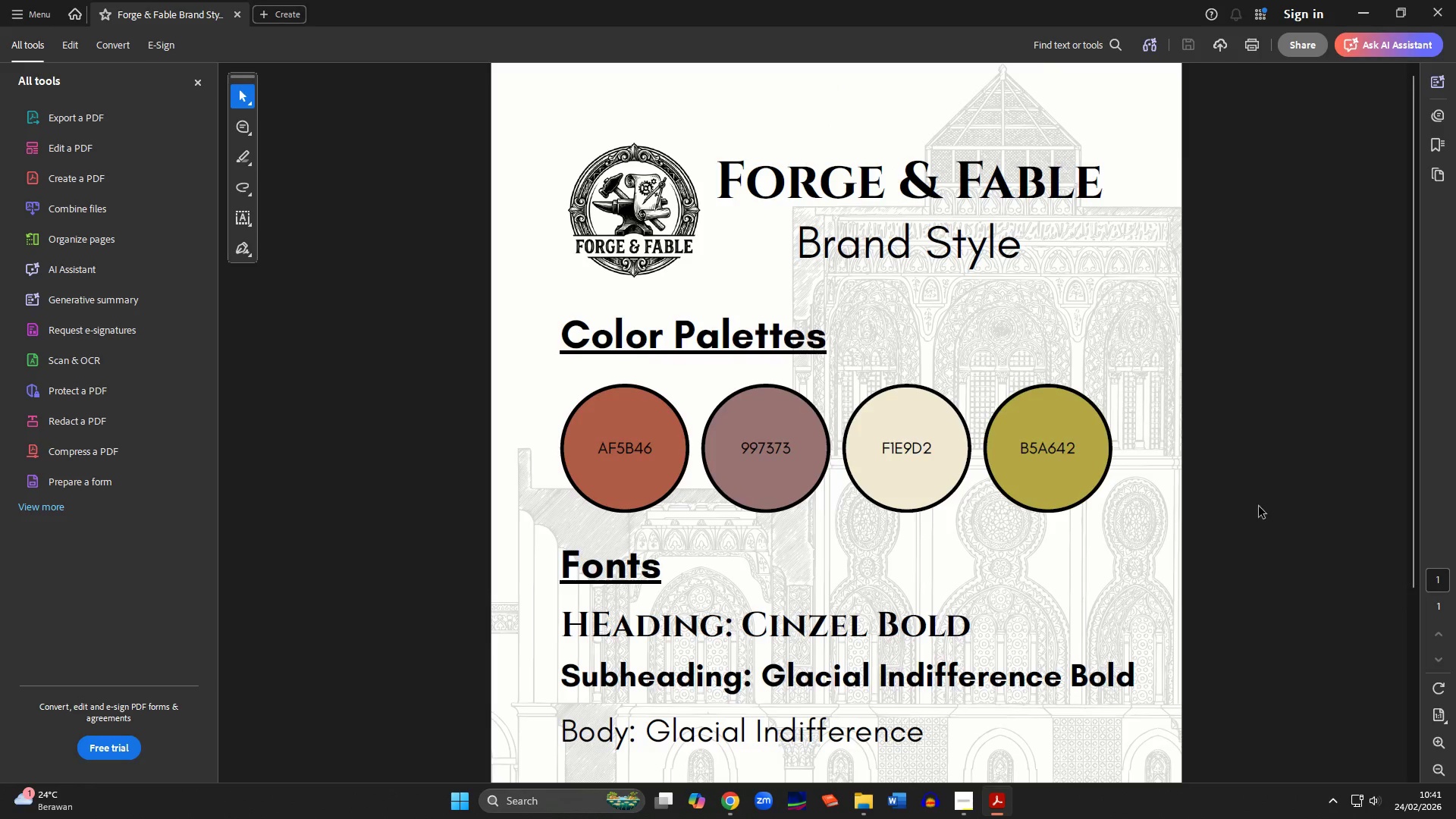 
scroll: coordinate [1273, 514], scroll_direction: down, amount: 9.0
 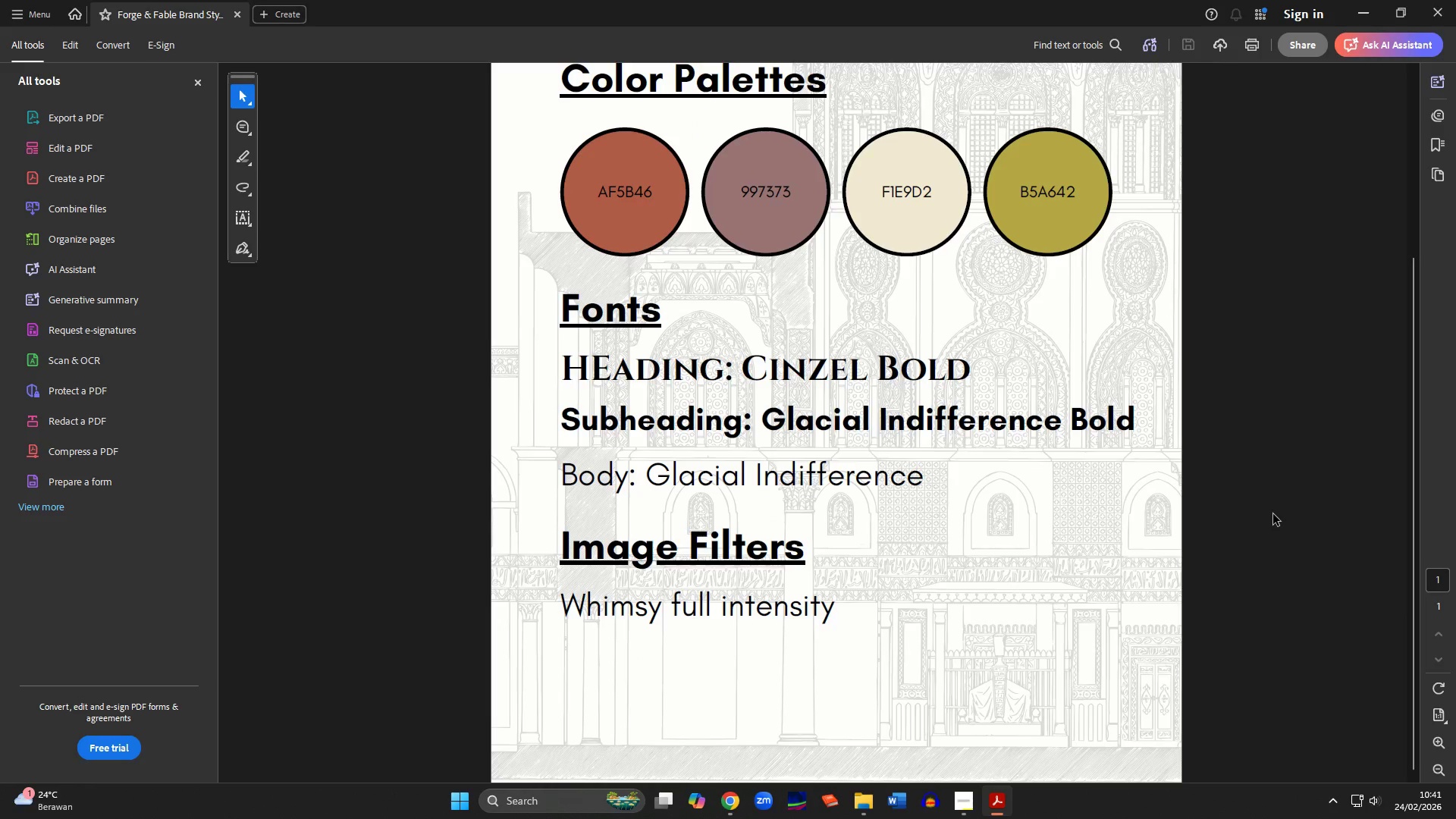 
scroll: coordinate [1287, 453], scroll_direction: up, amount: 8.0
 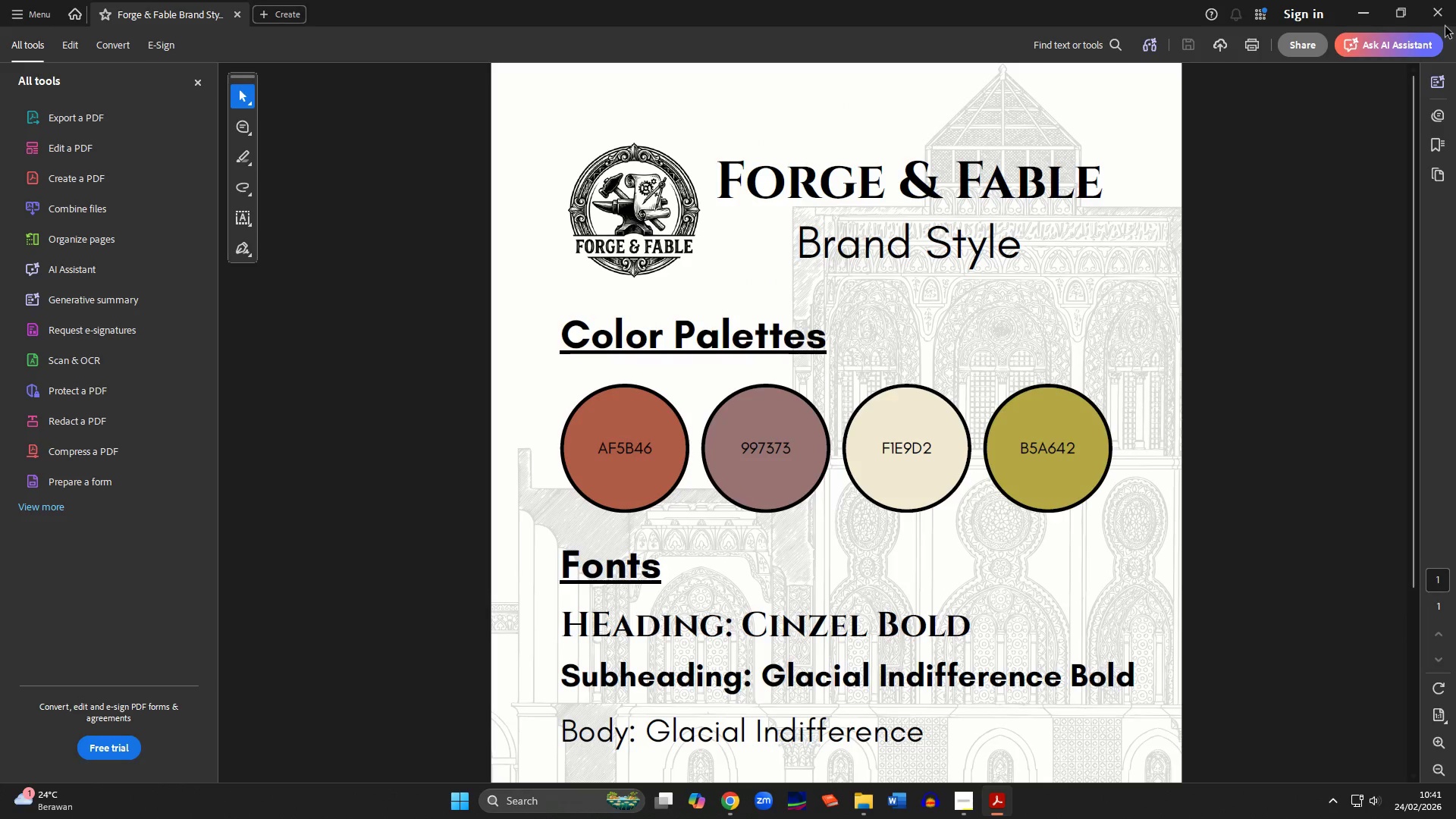 
left_click([1443, 8])
 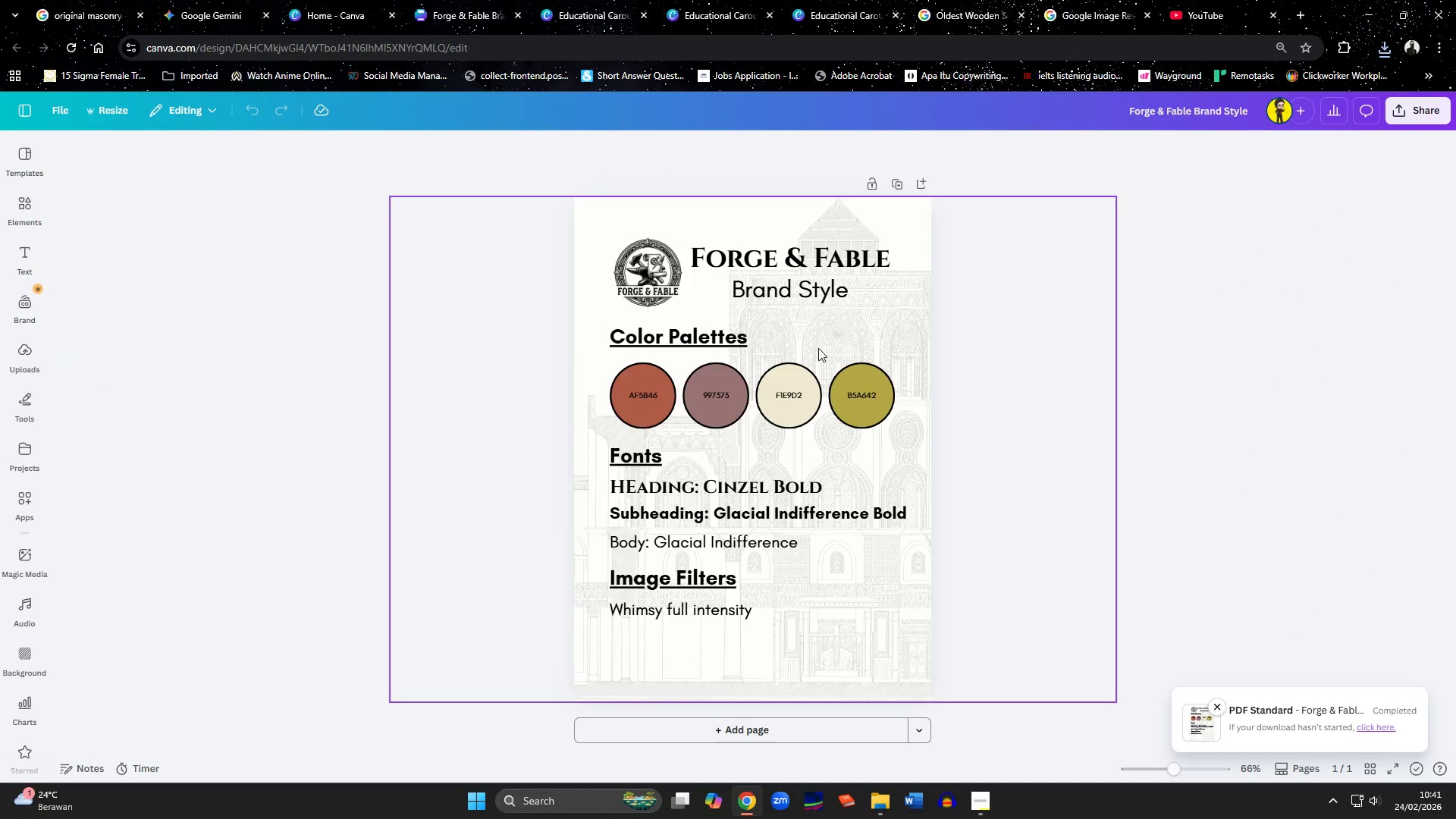 
left_click([1184, 403])
 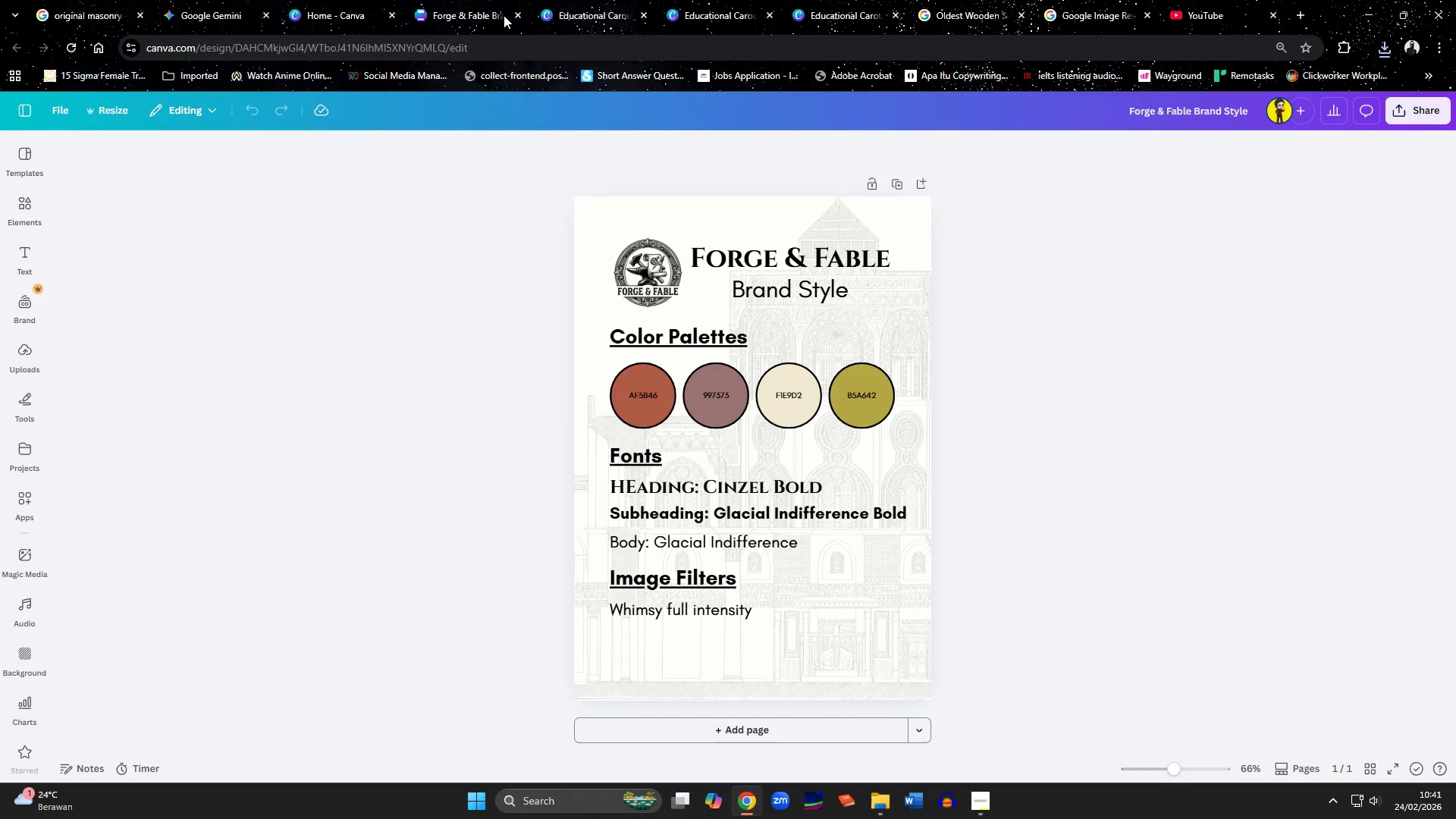 
left_click([470, 5])
 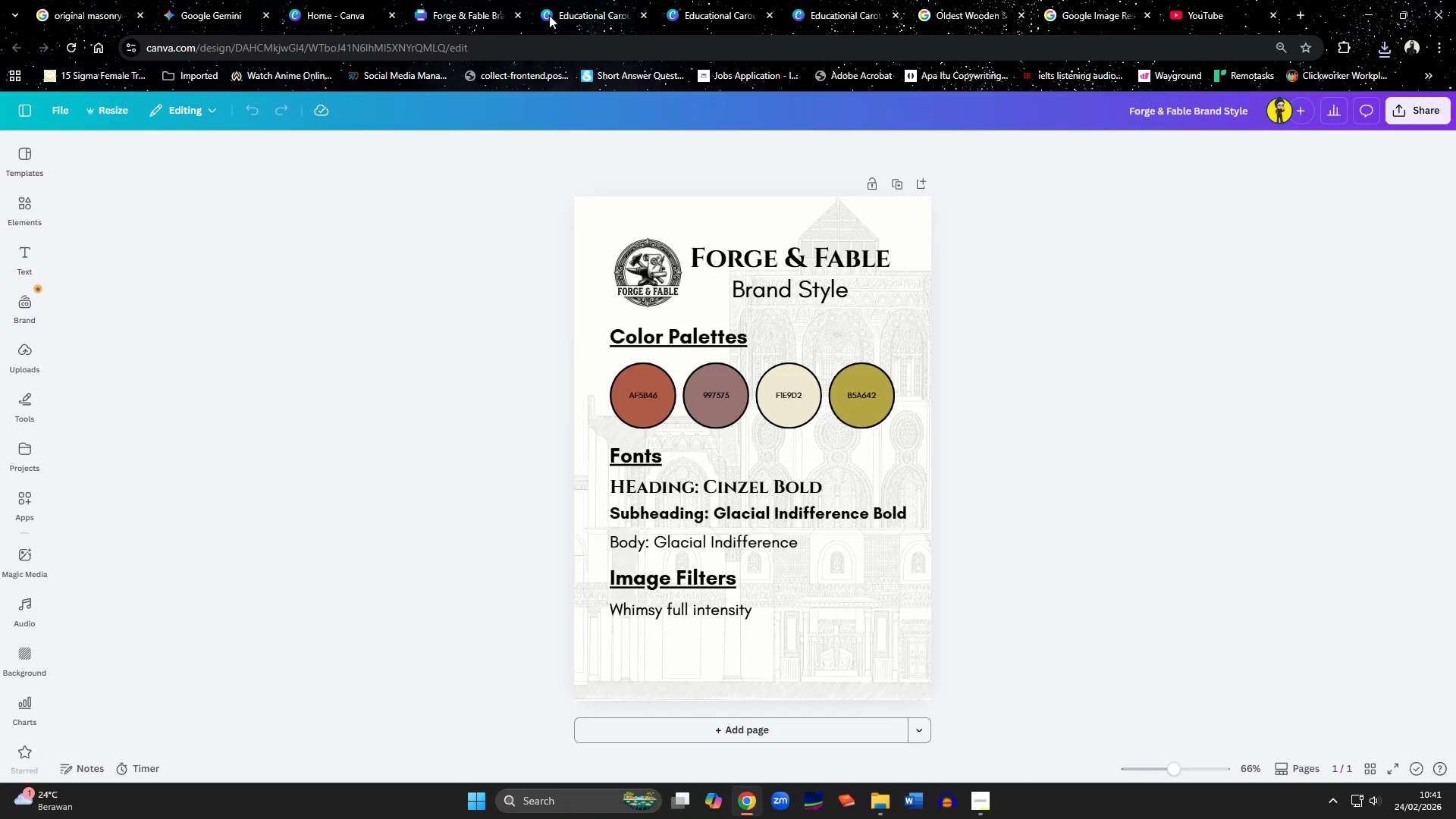 
left_click([573, 13])
 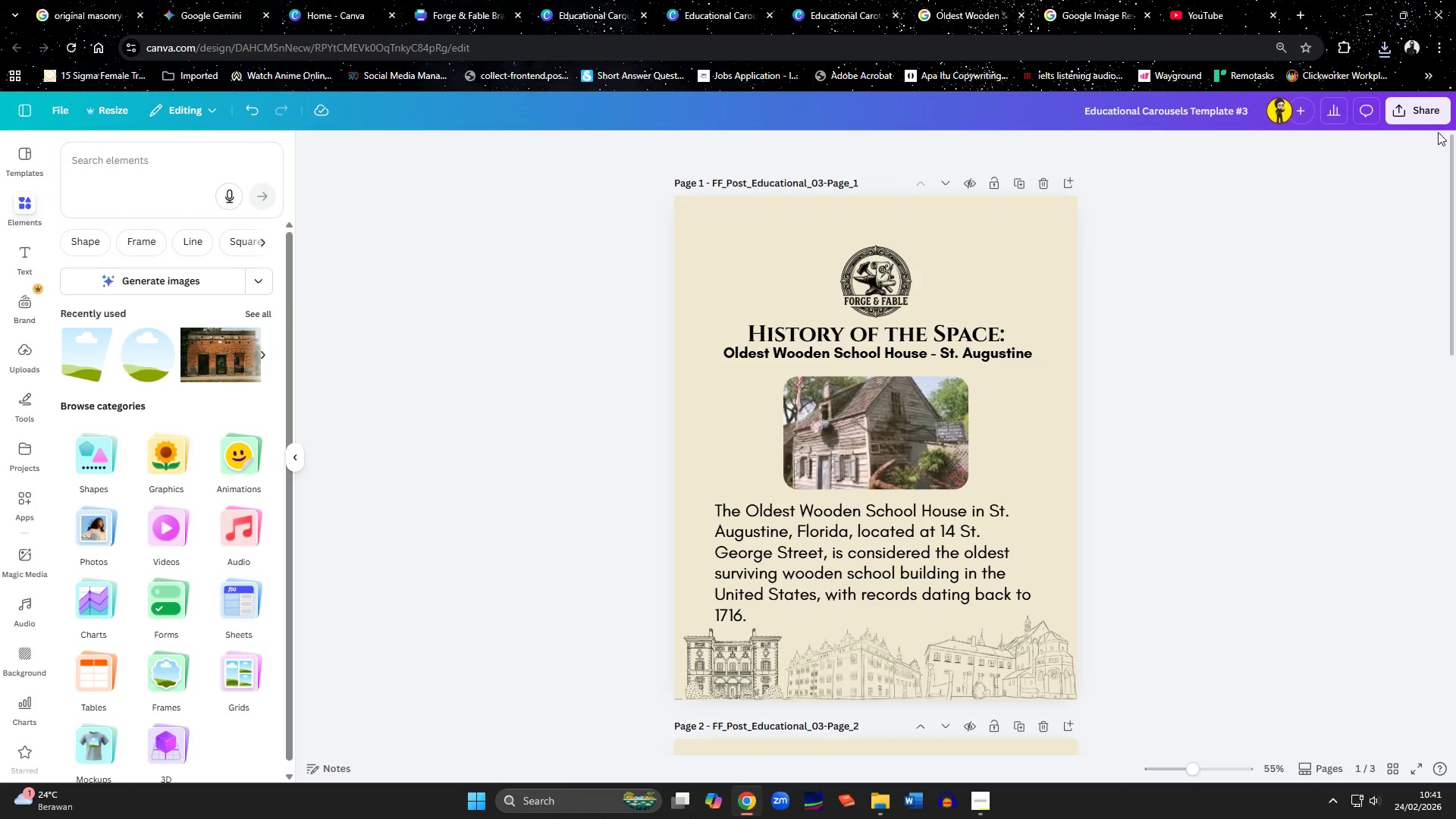 
left_click([1436, 112])
 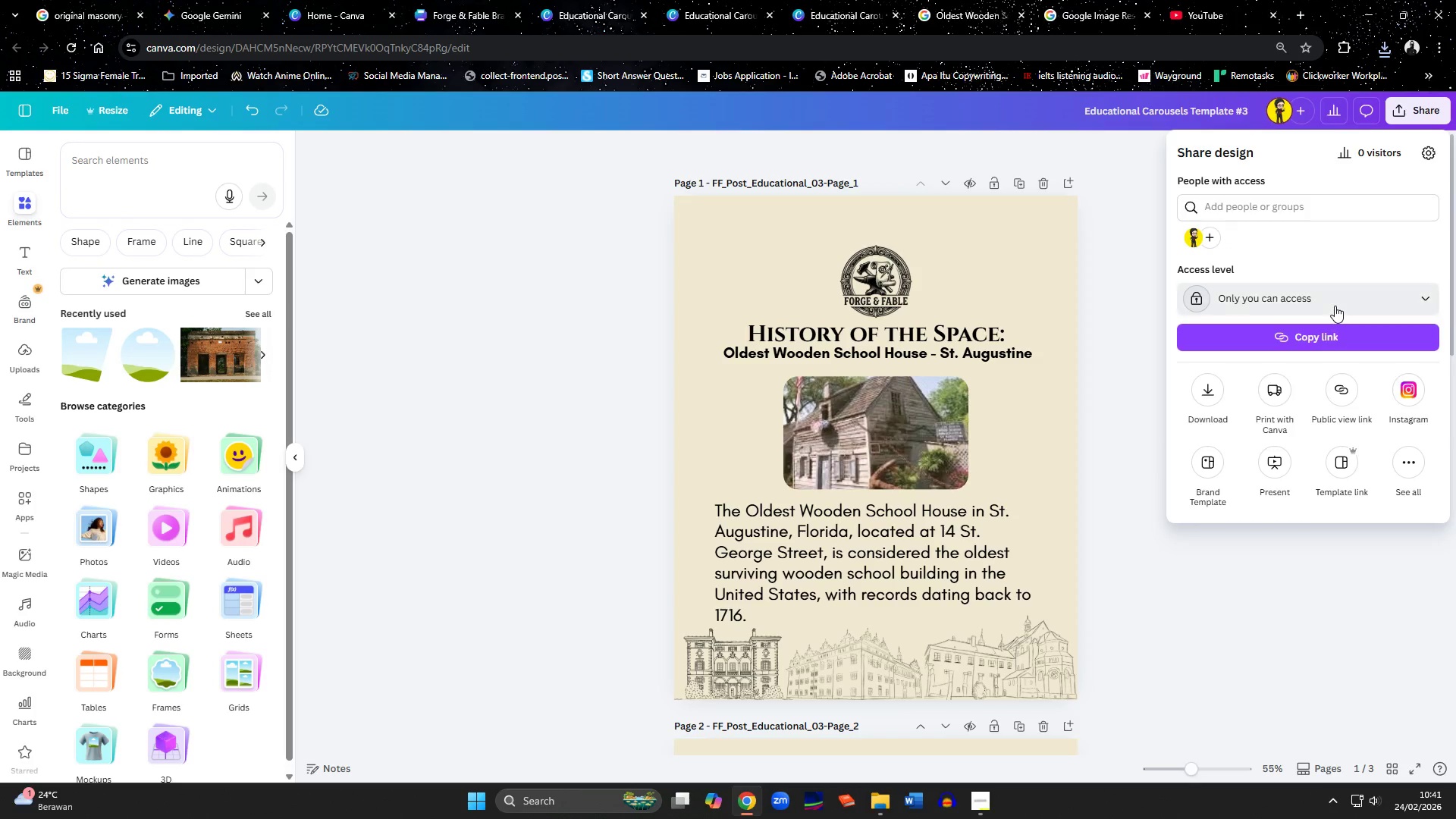 
left_click([1277, 403])
 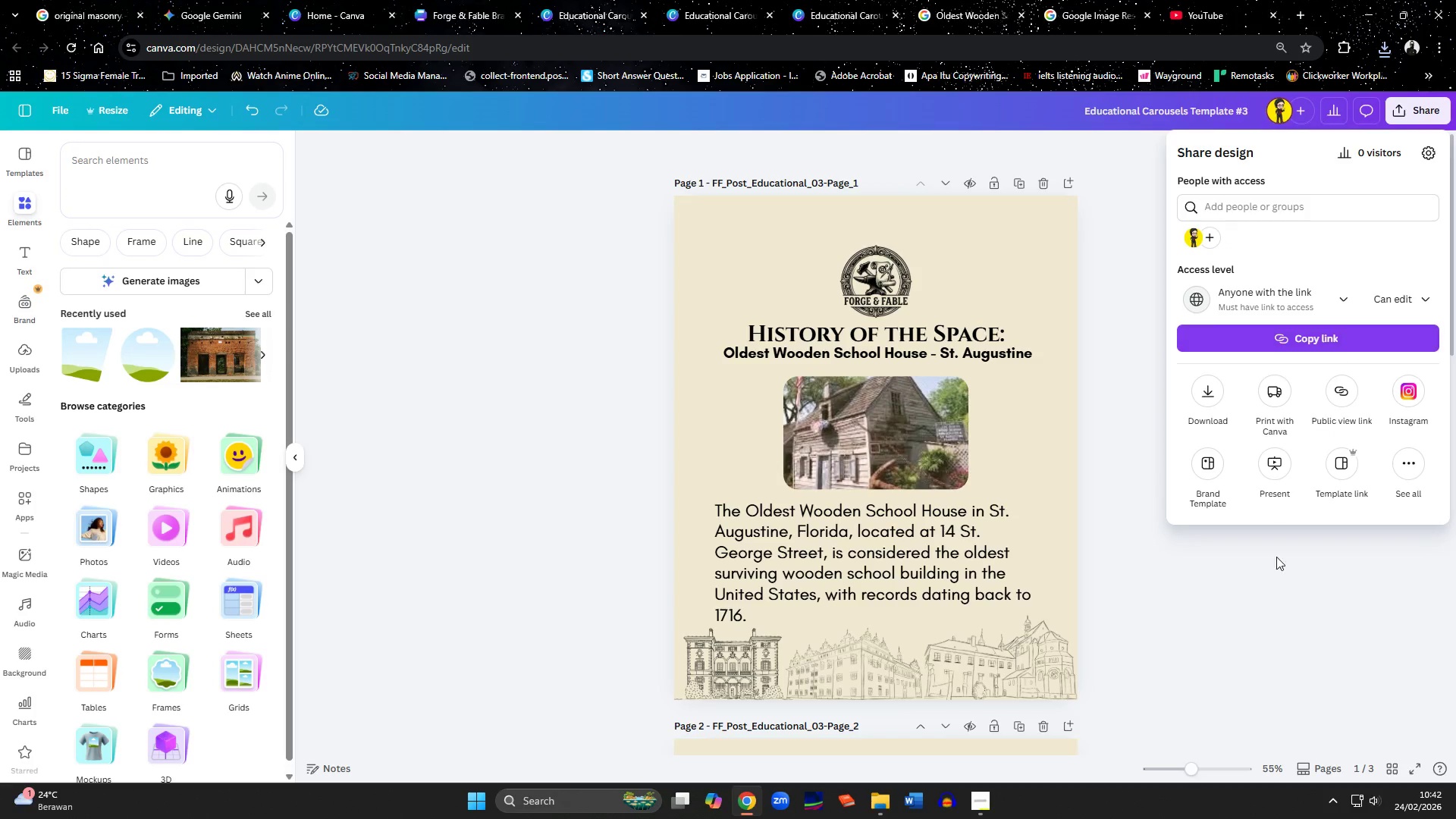 
left_click([1276, 585])
 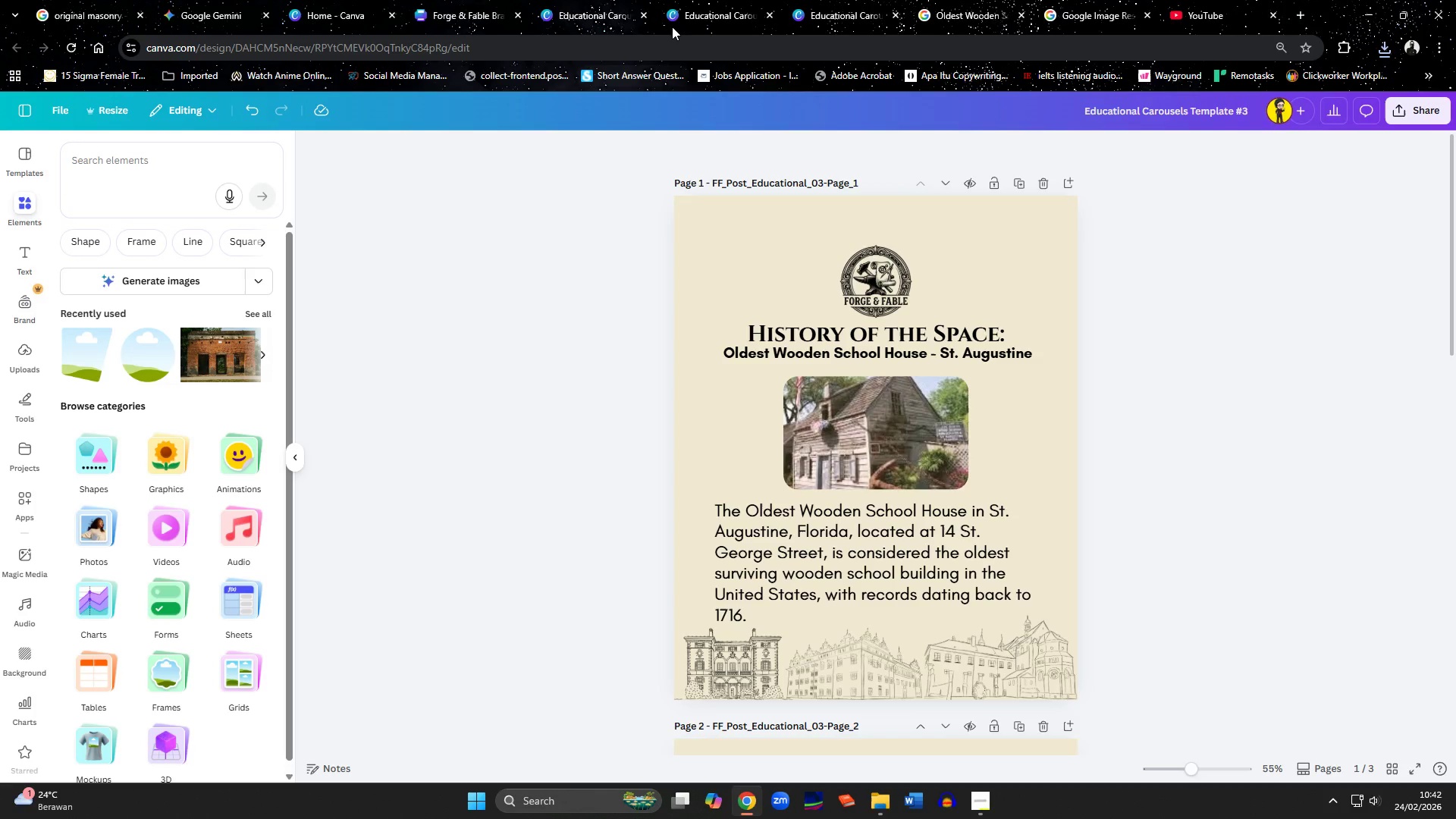 
left_click([592, 5])
 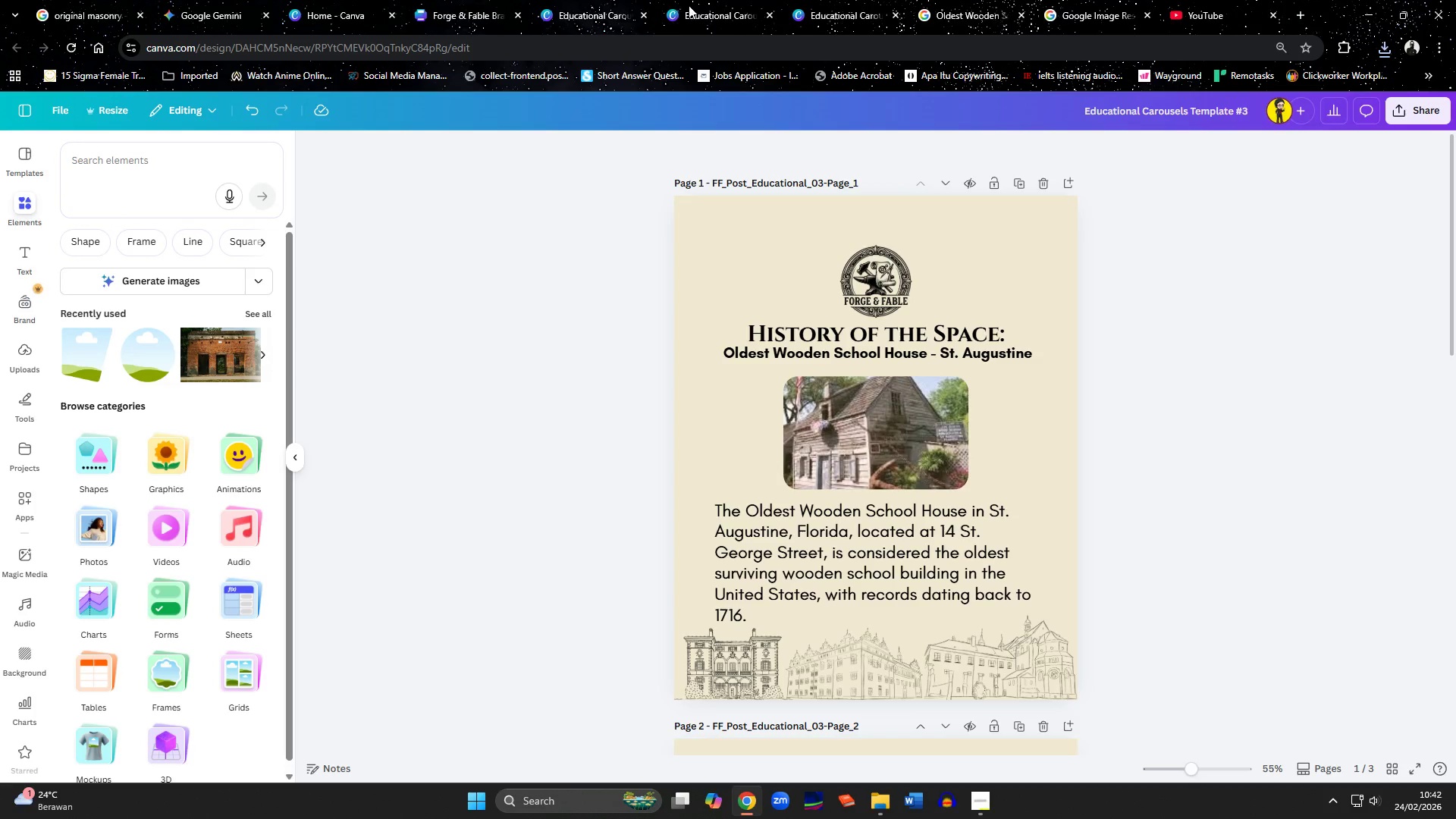 
 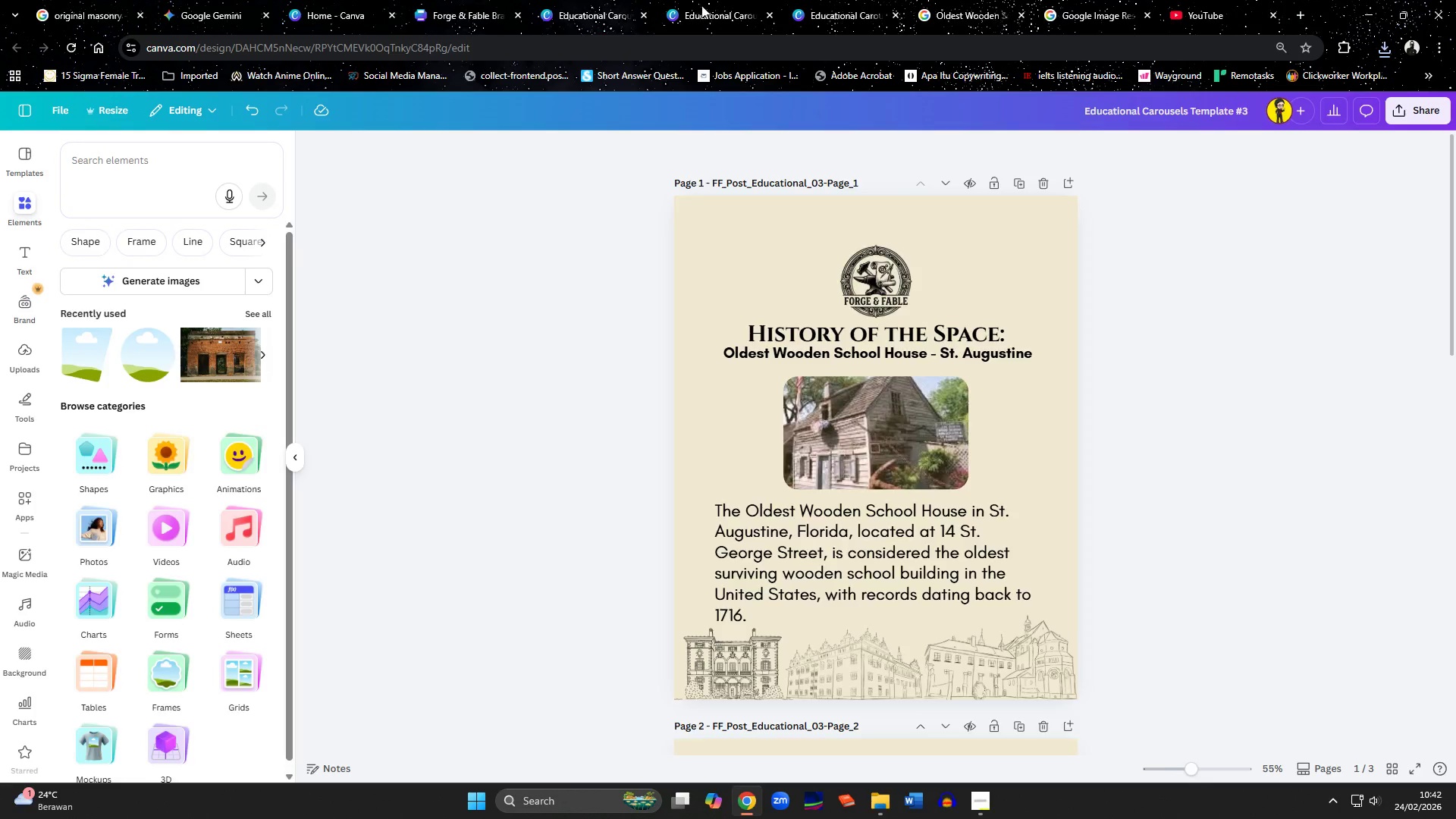 
left_click([701, 5])
 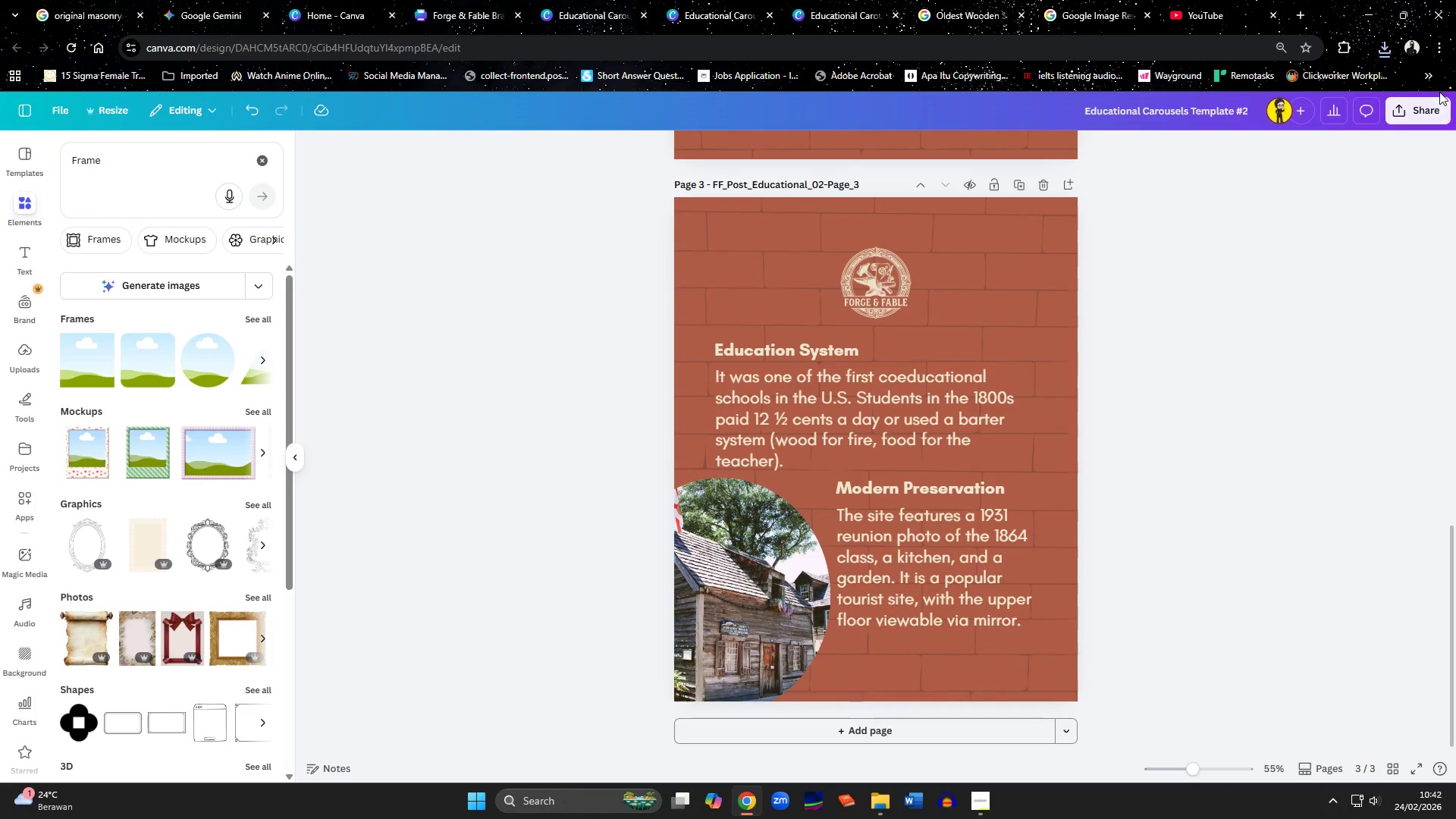 
left_click([1437, 102])
 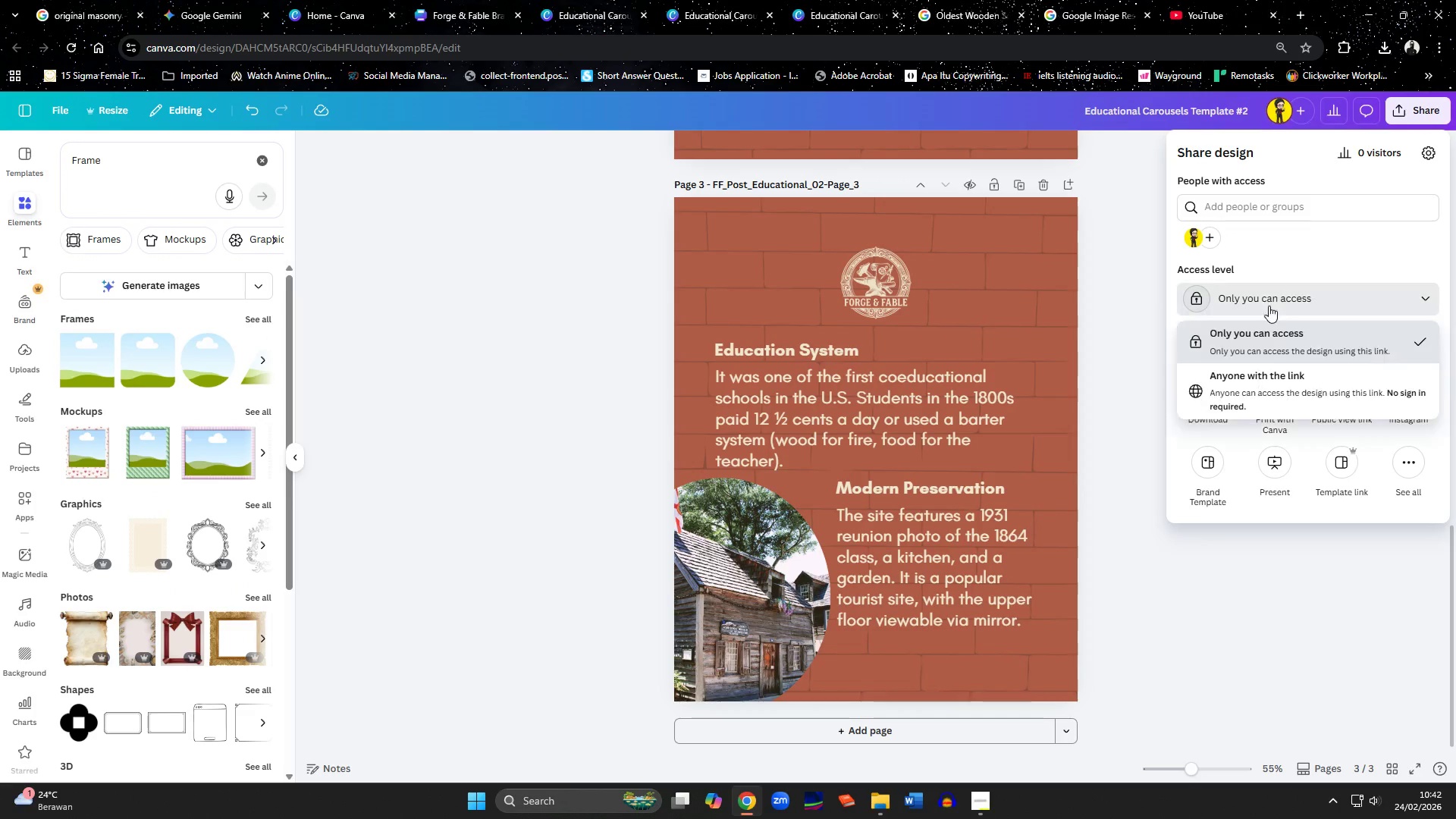 
left_click([1279, 385])
 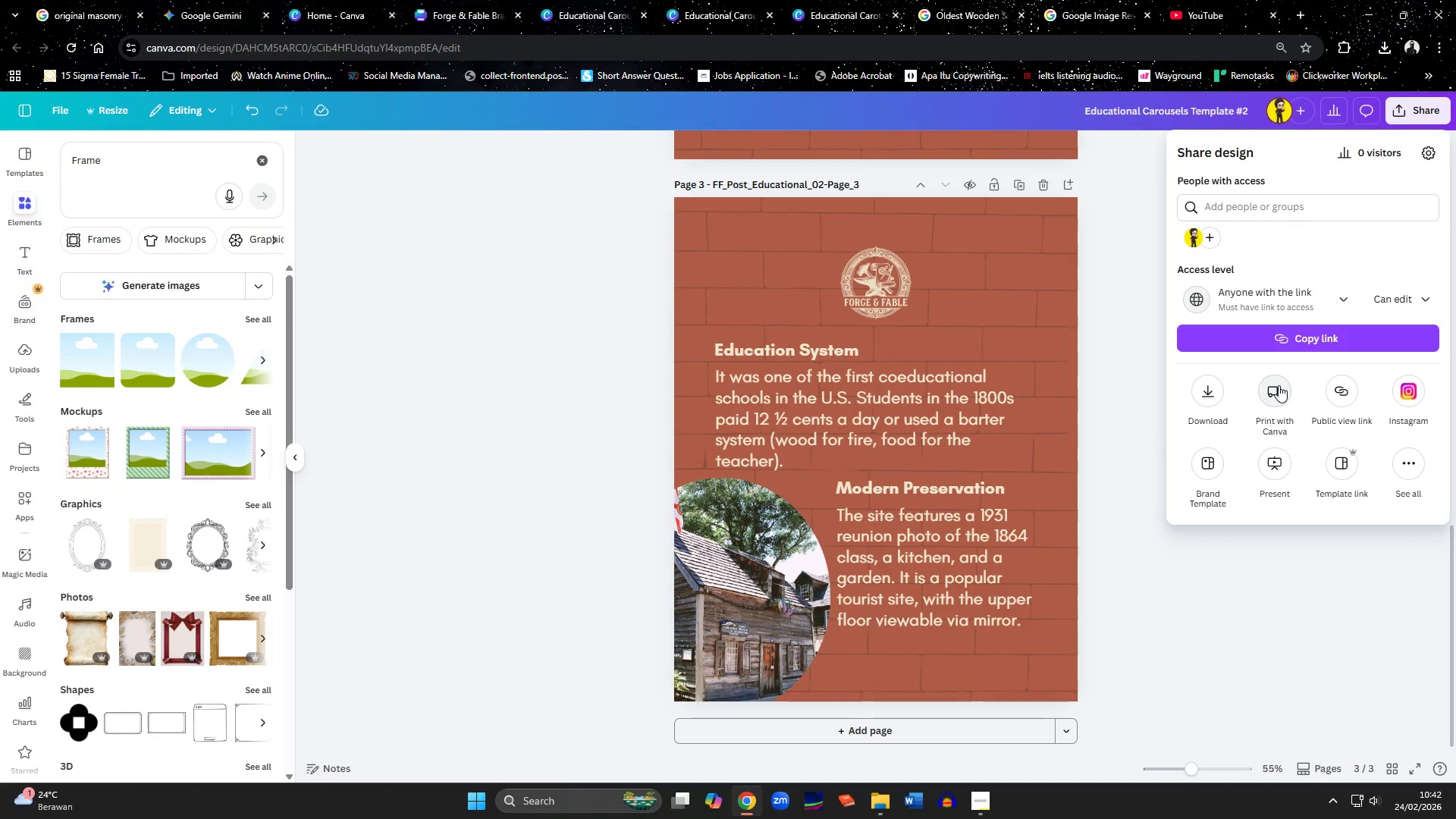 
left_click([1125, 335])
 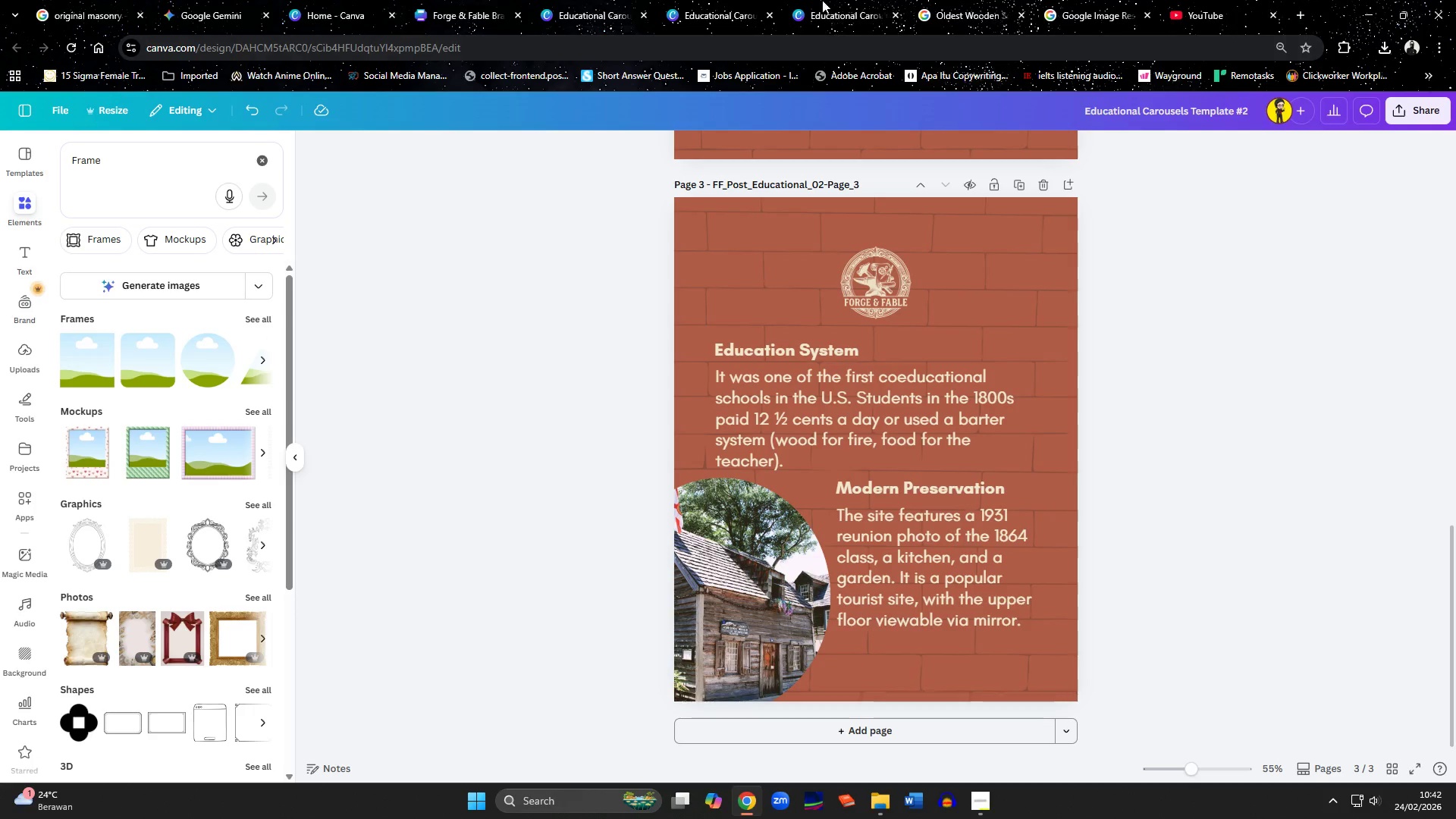 
left_click([822, 0])
 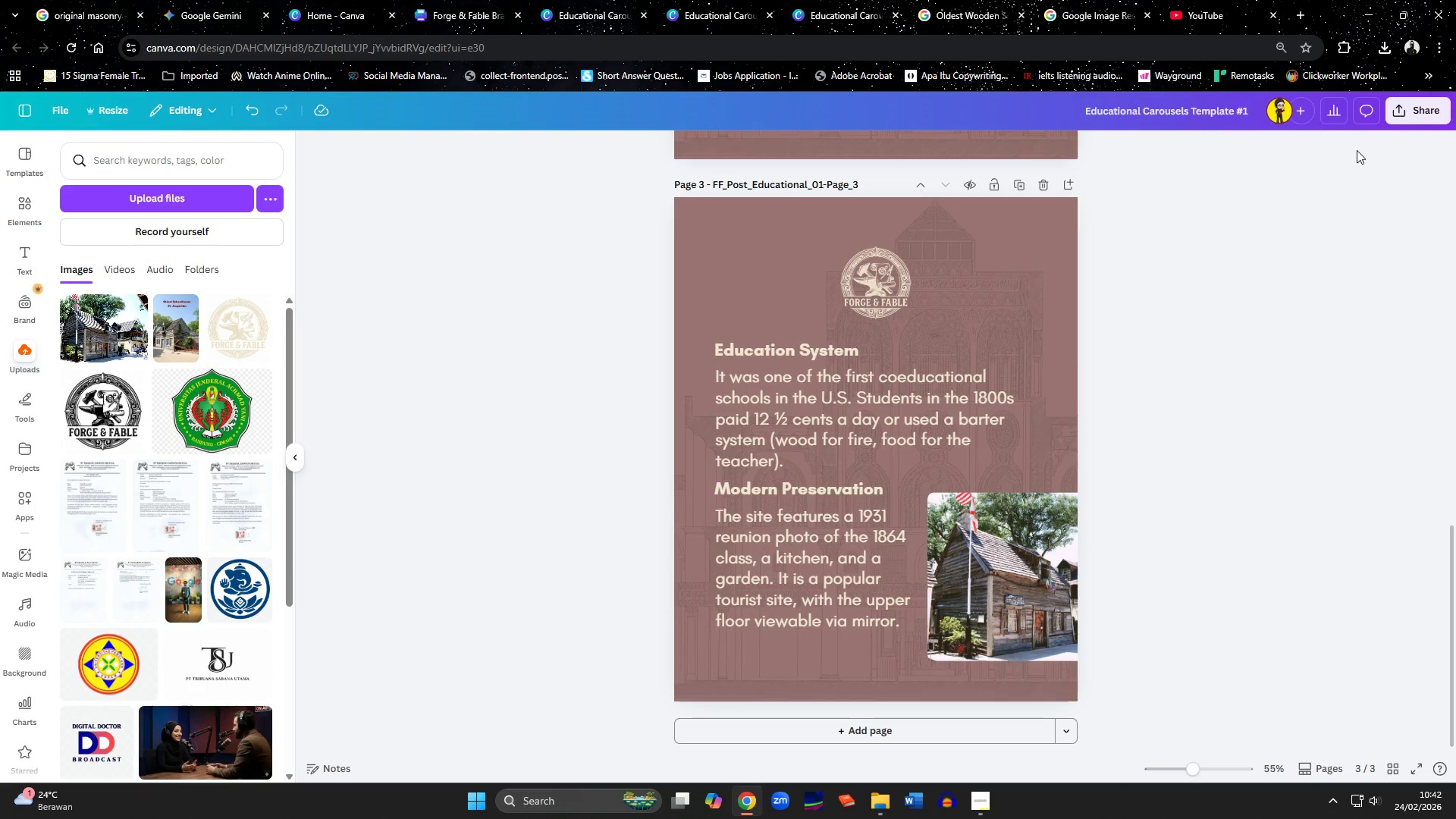 
left_click([1400, 110])
 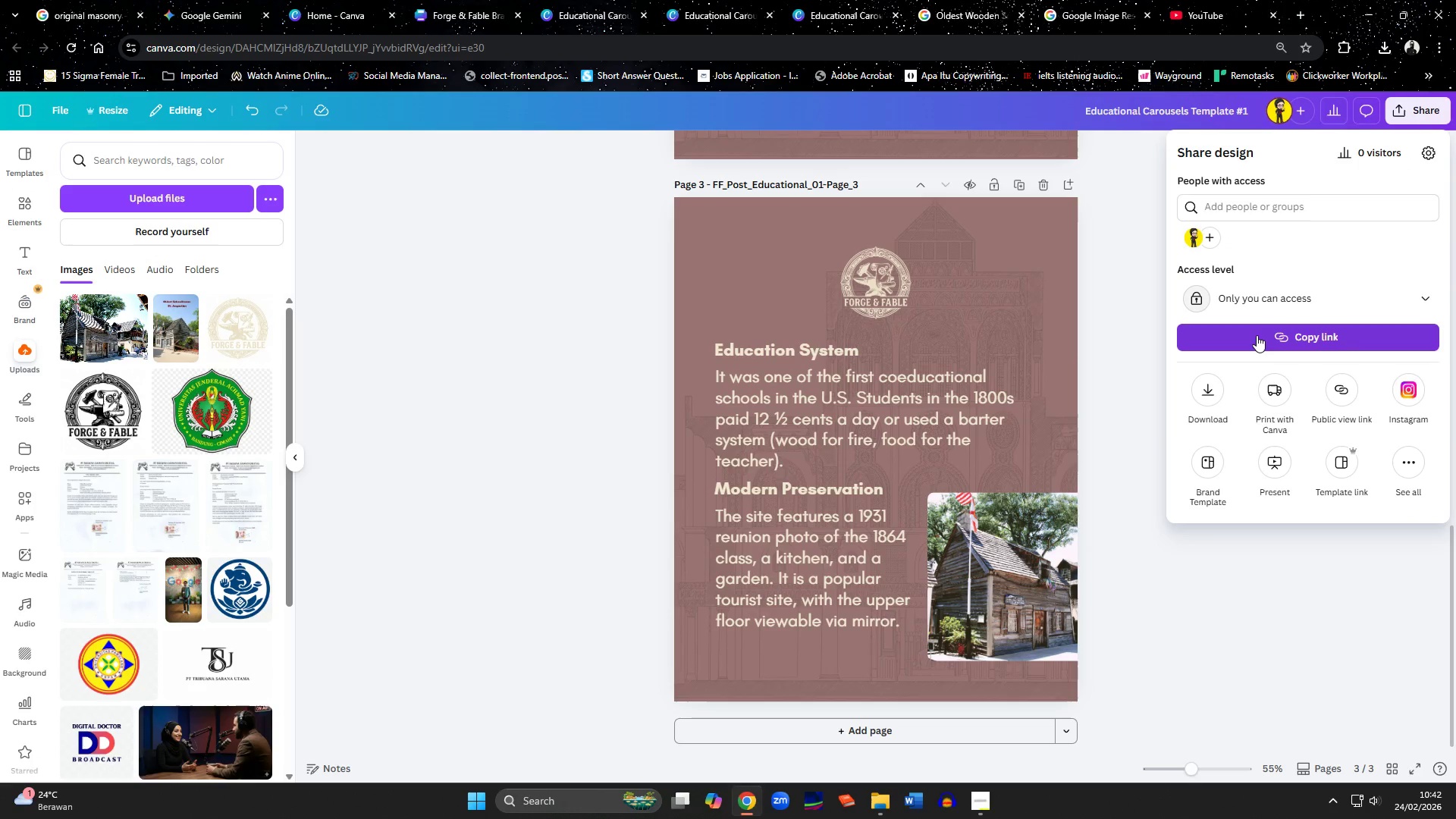 
left_click([1255, 302])
 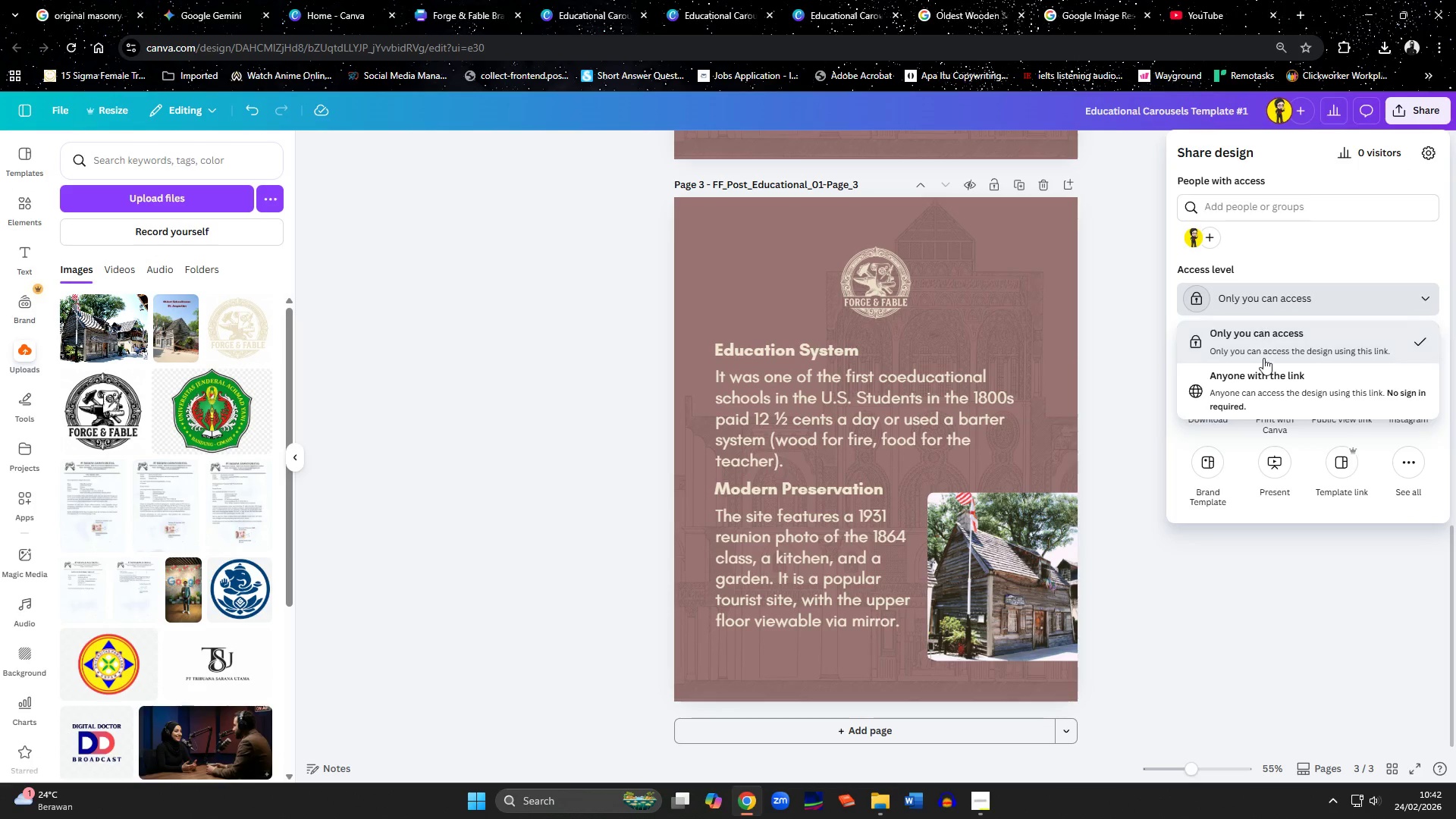 
left_click([1269, 378])
 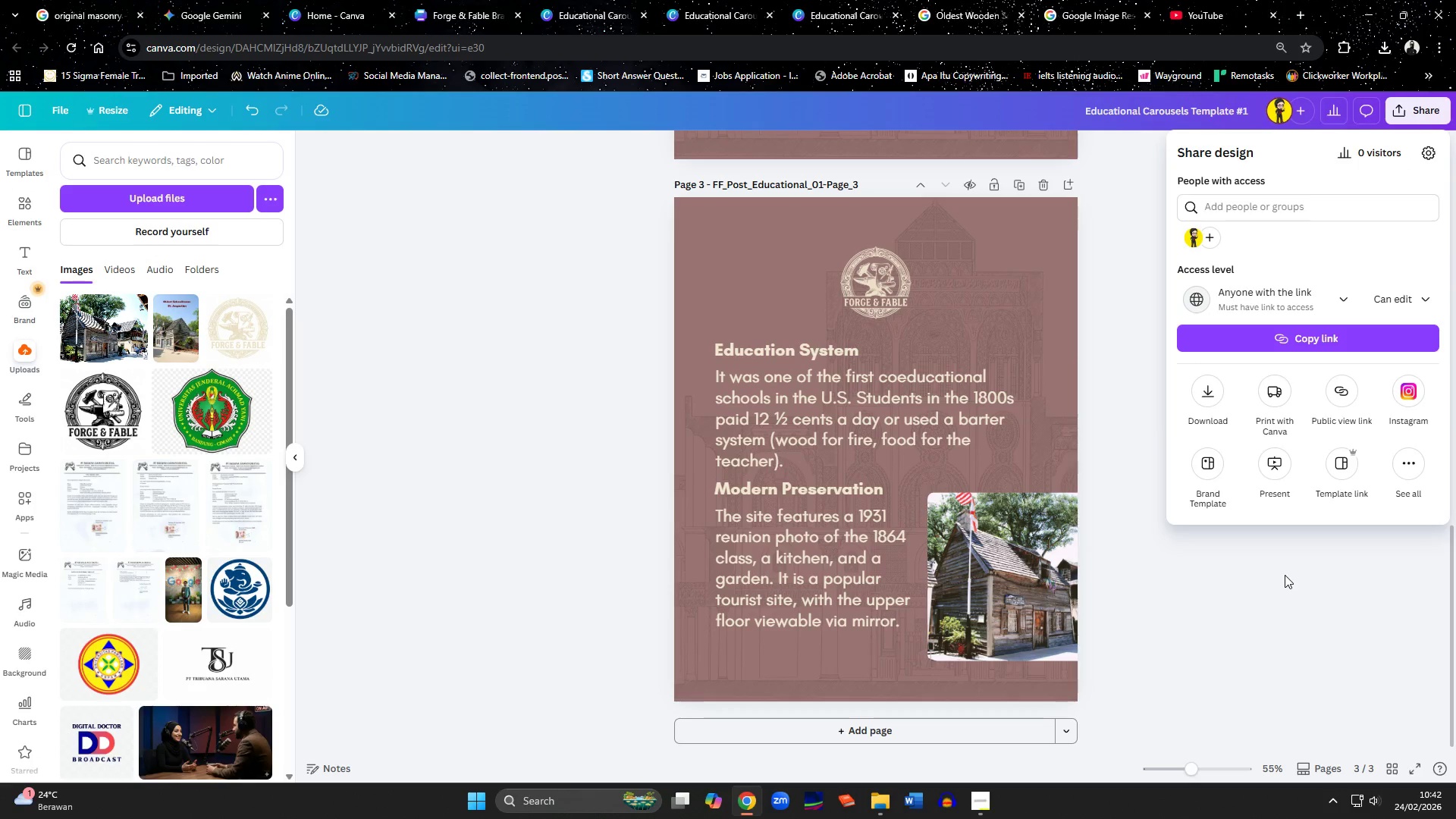 
left_click([1285, 575])
 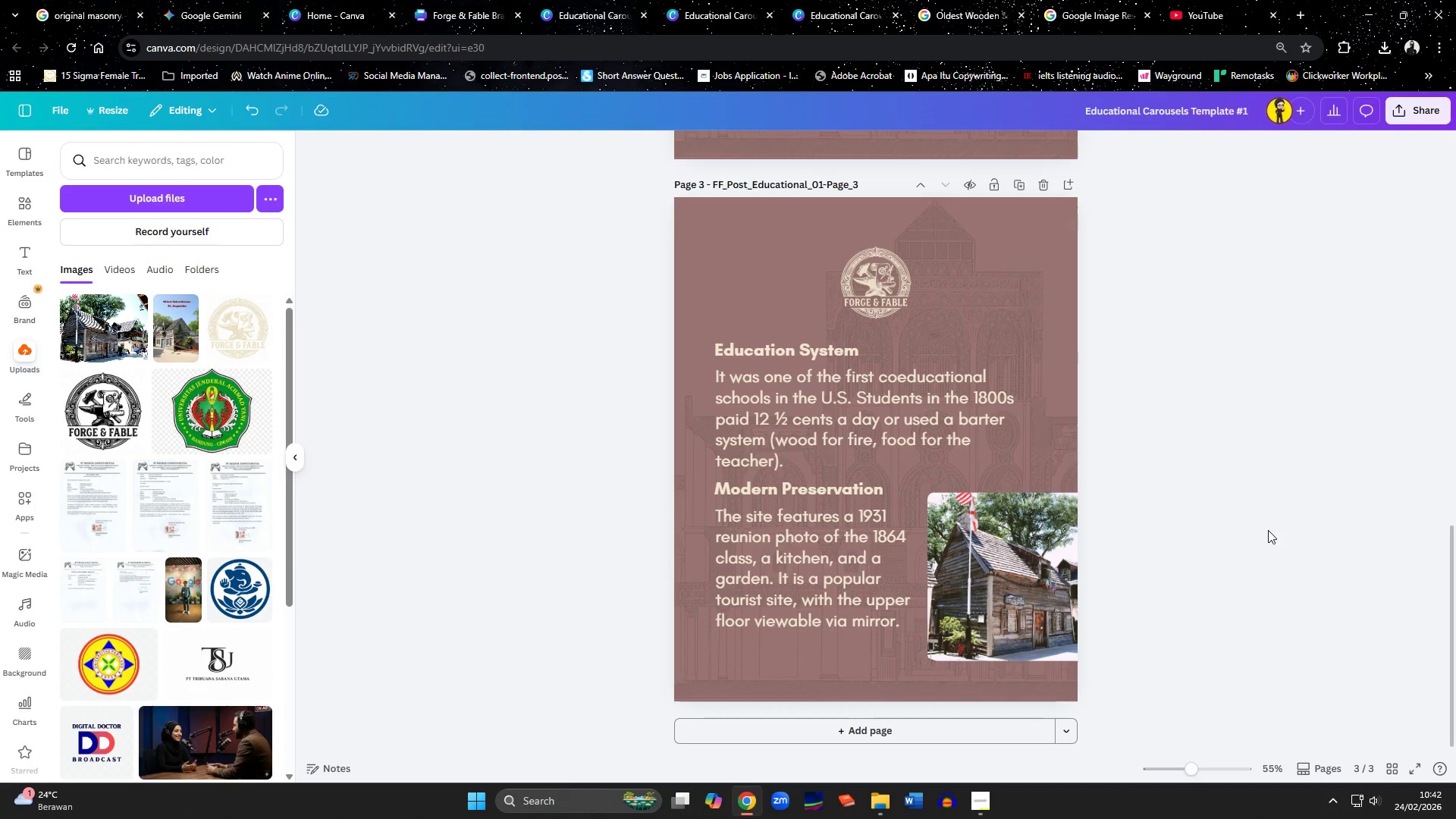 
scroll: coordinate [1269, 523], scroll_direction: down, amount: 4.0
 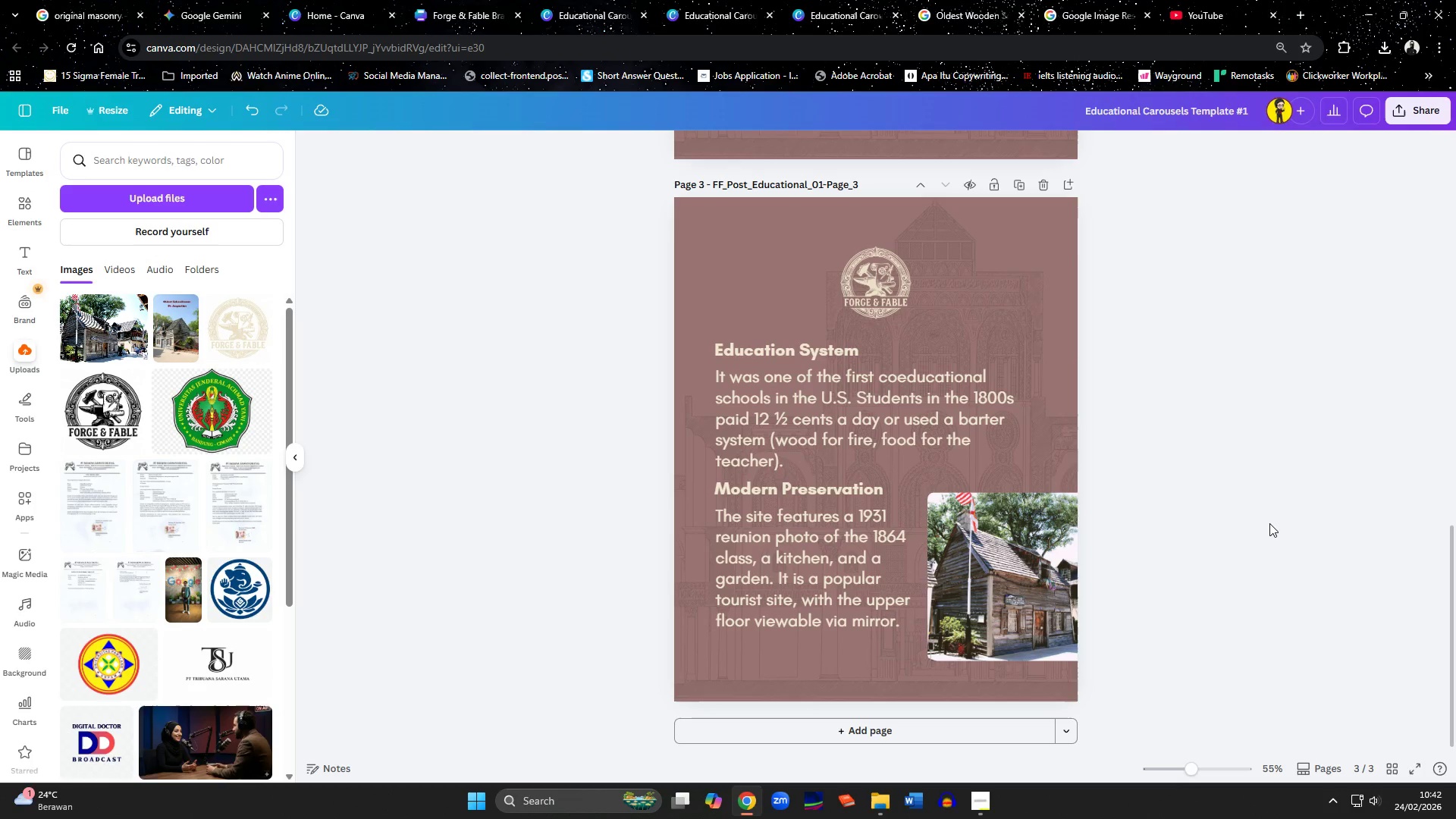 
scroll: coordinate [1269, 522], scroll_direction: up, amount: 24.0
 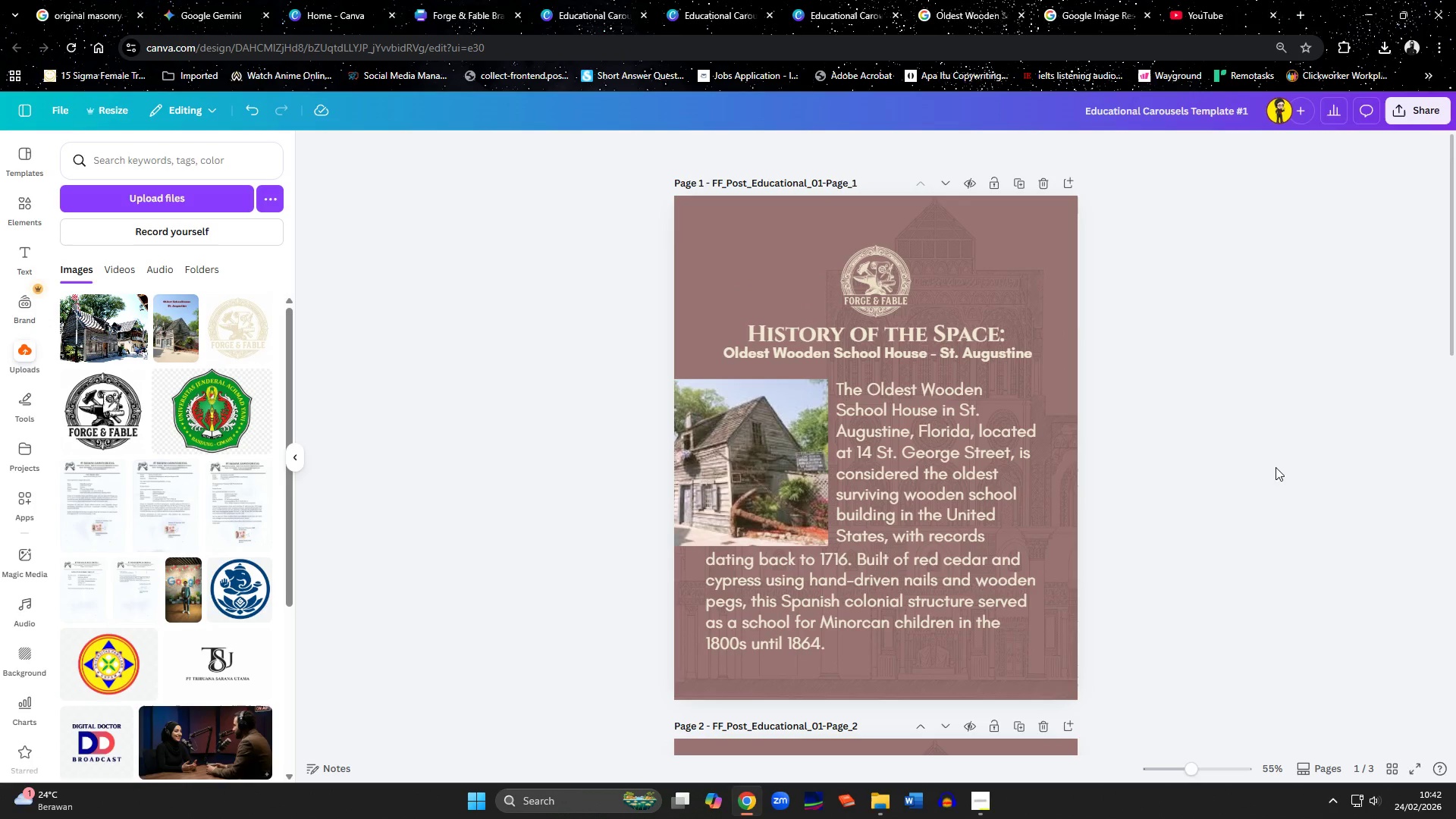 
scroll: coordinate [1273, 485], scroll_direction: down, amount: 17.0
 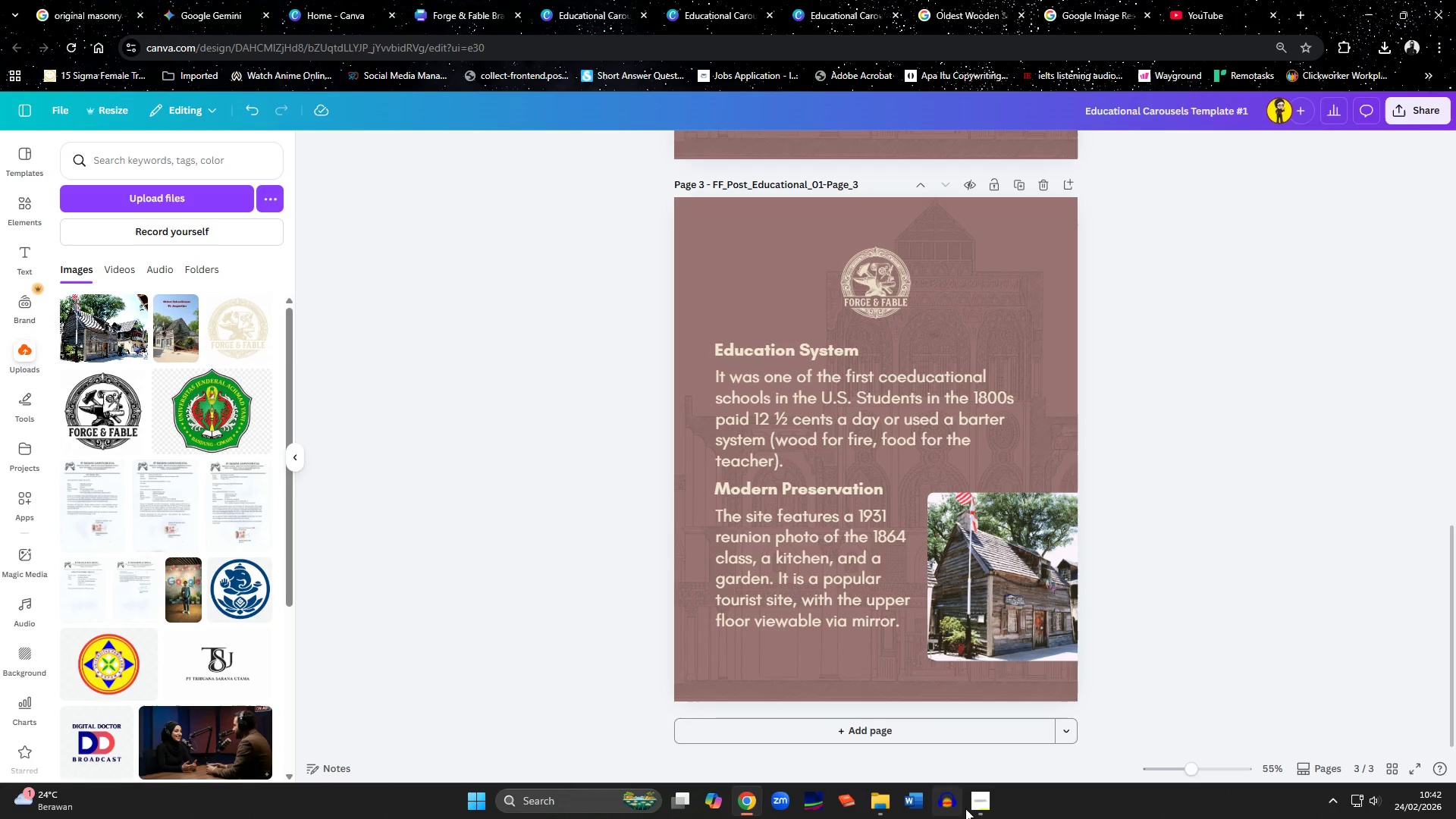 
left_click([976, 811])